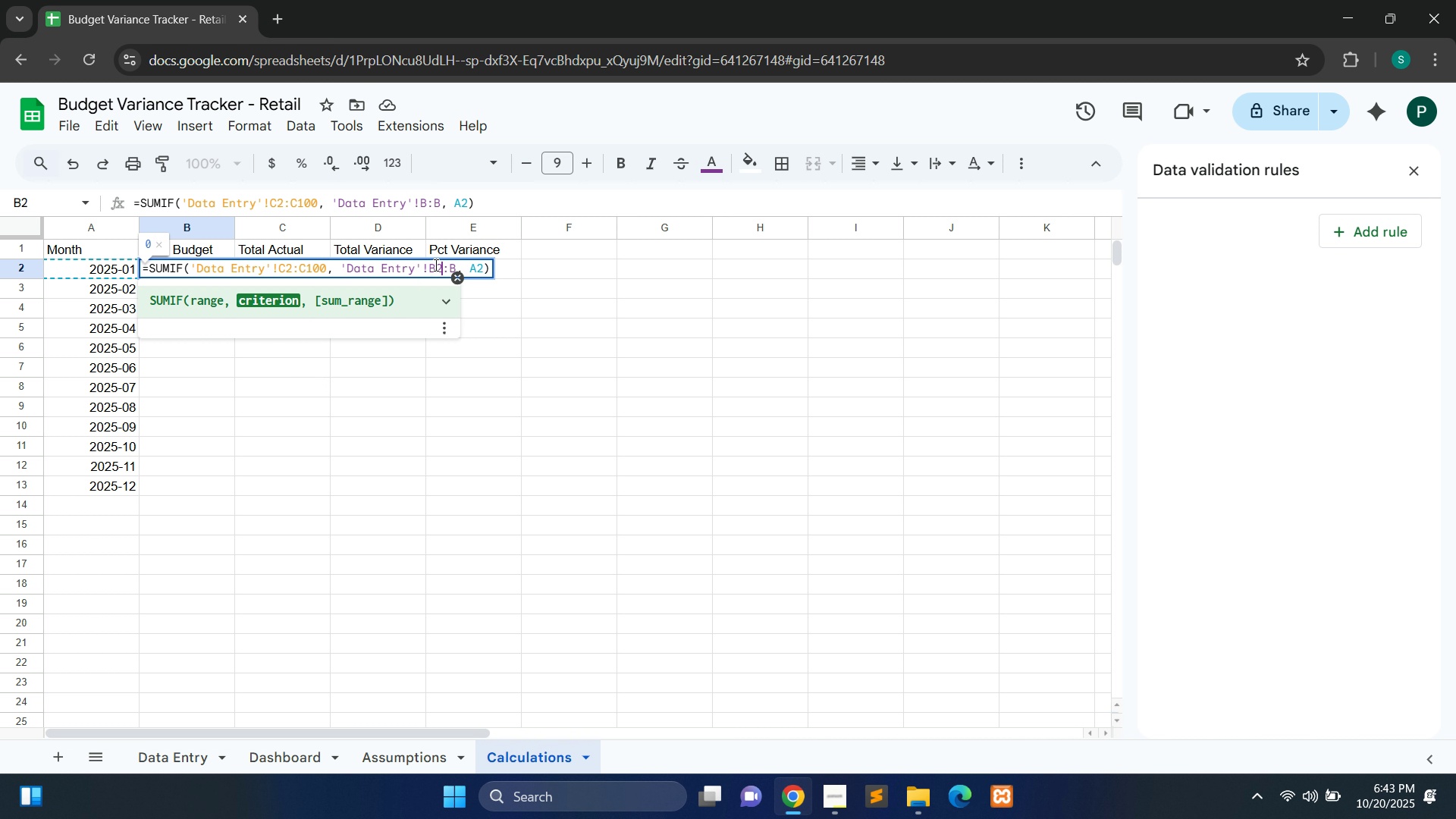 
key(2)
 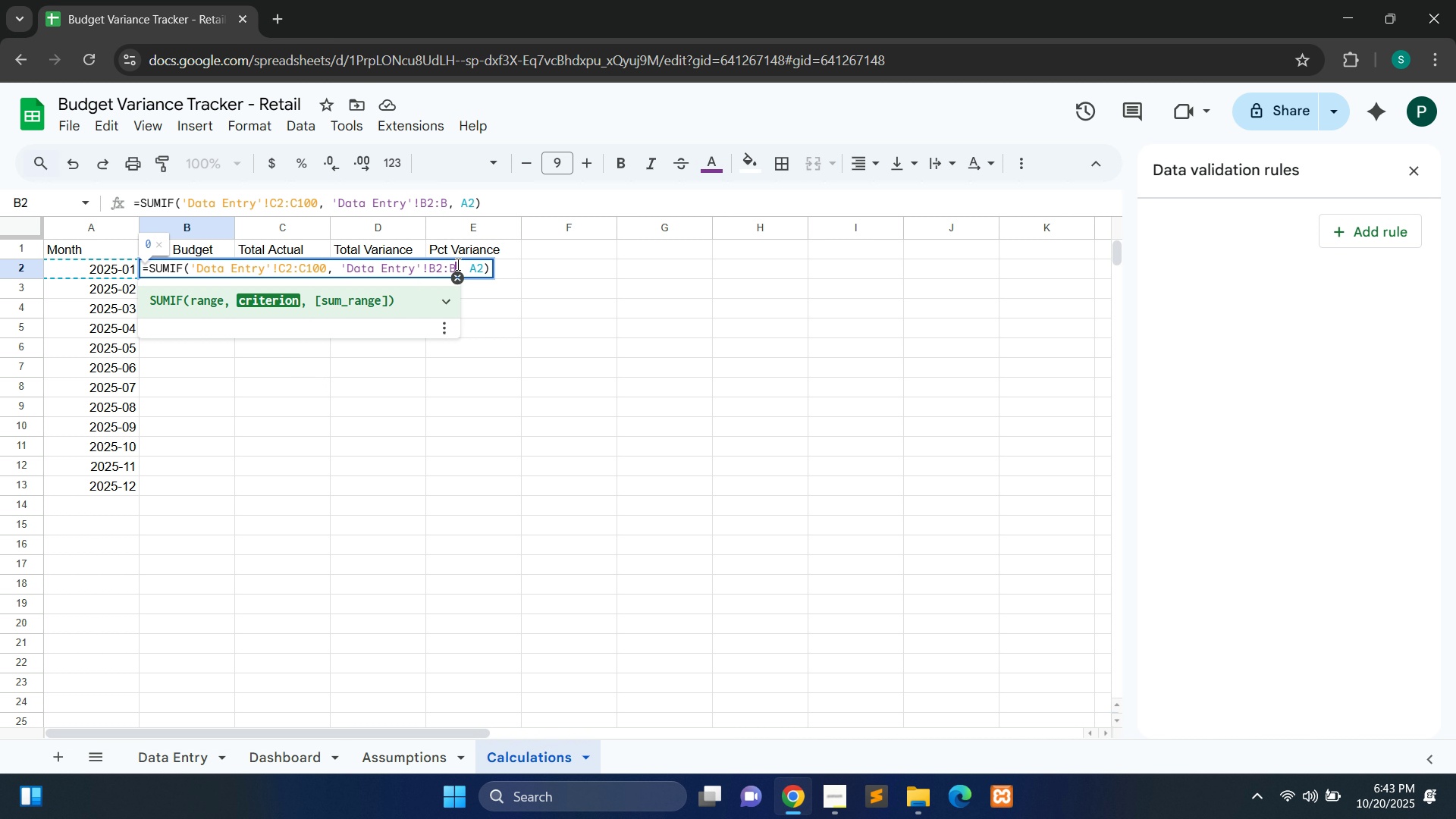 
left_click([457, 264])
 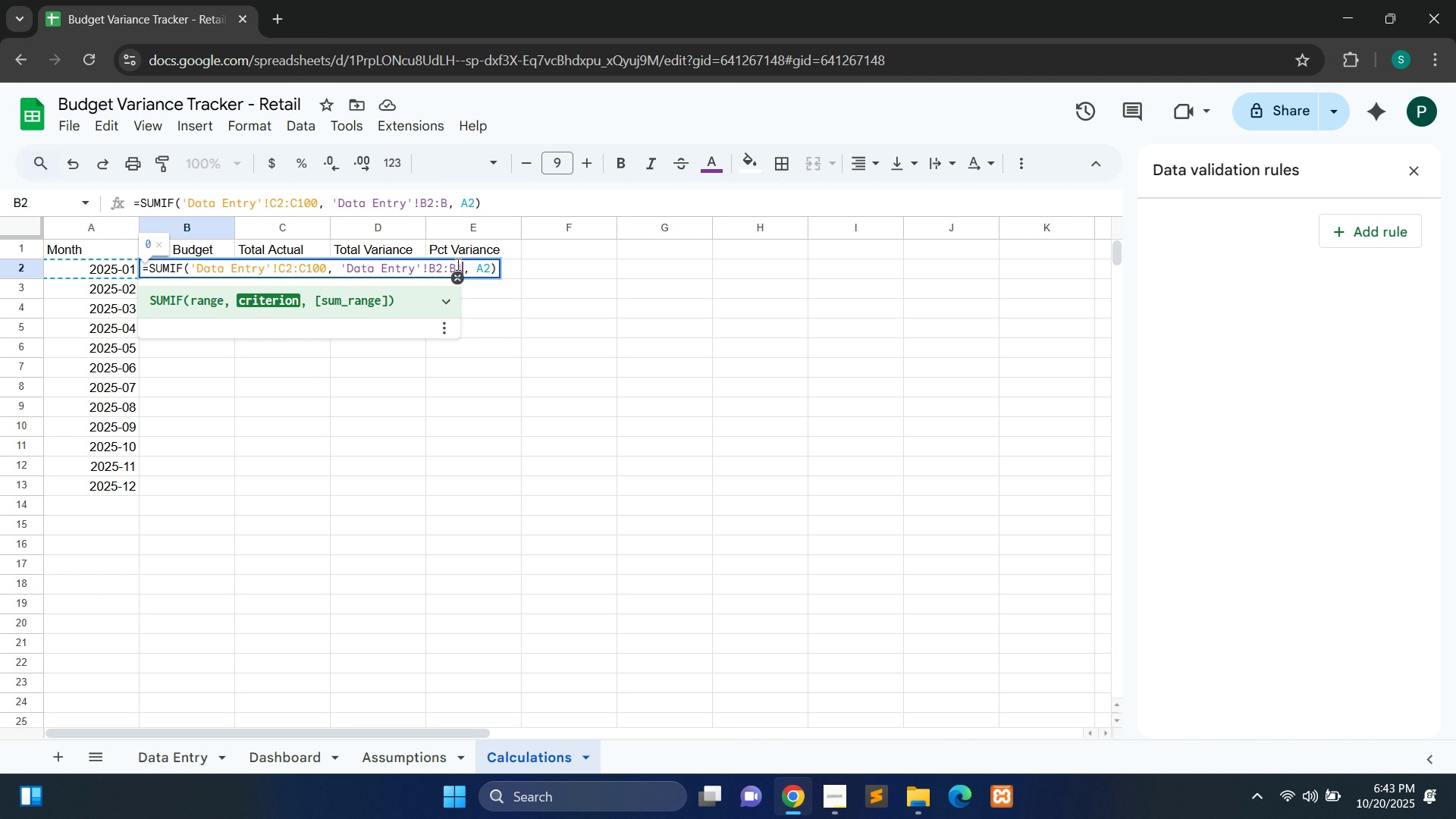 
type(100)
 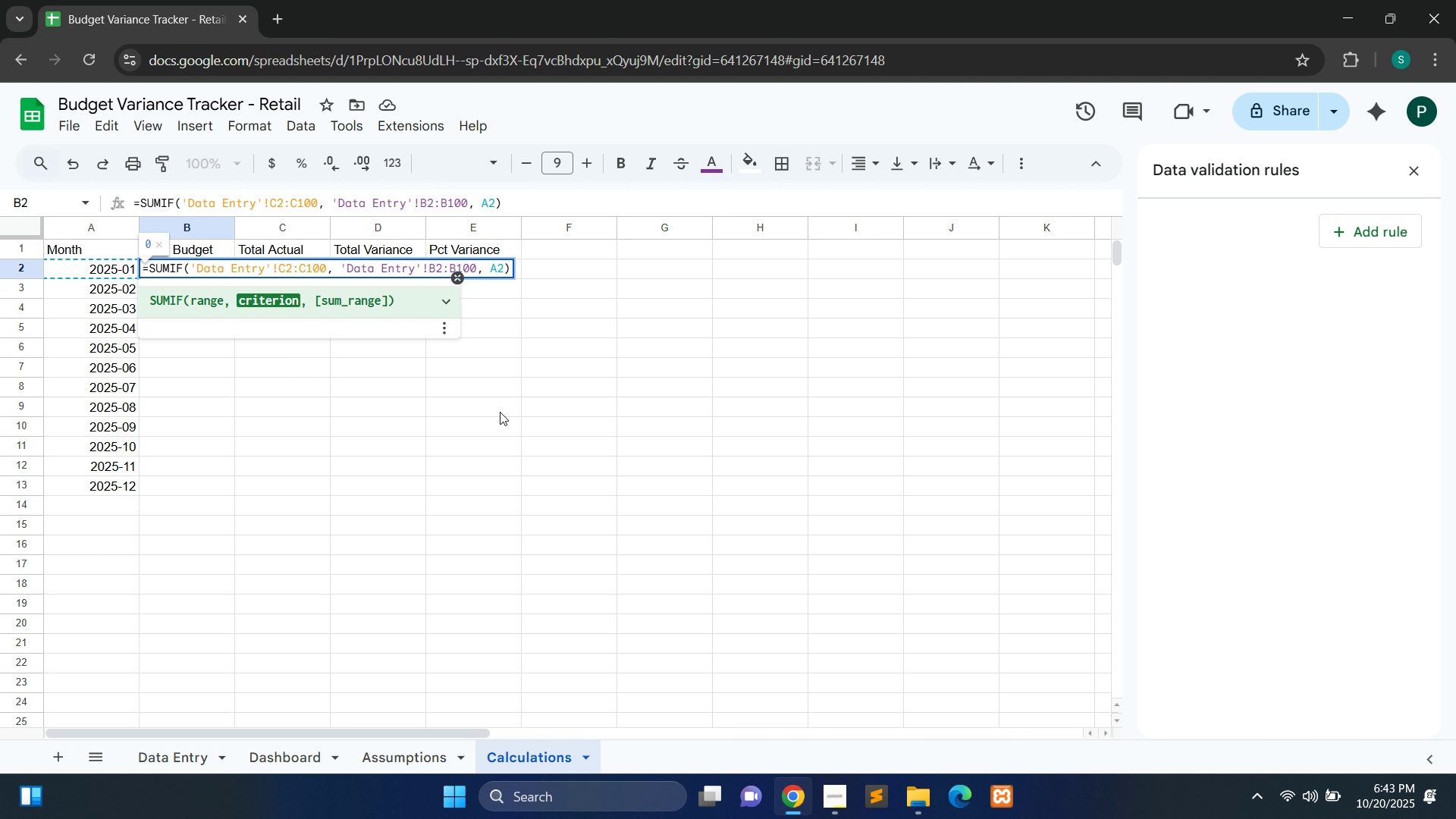 
key(Control+A)
 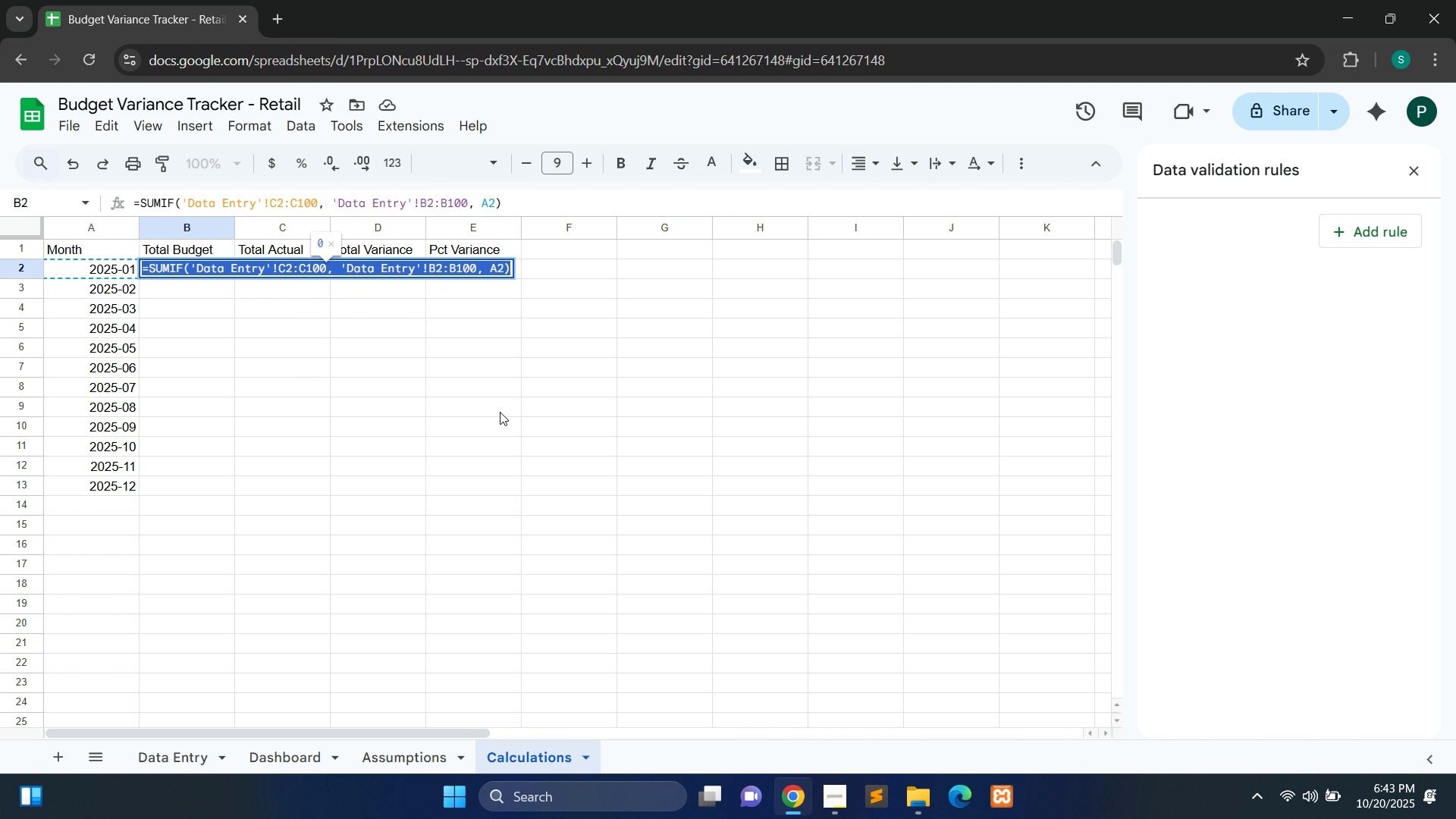 
key(Control+C)
 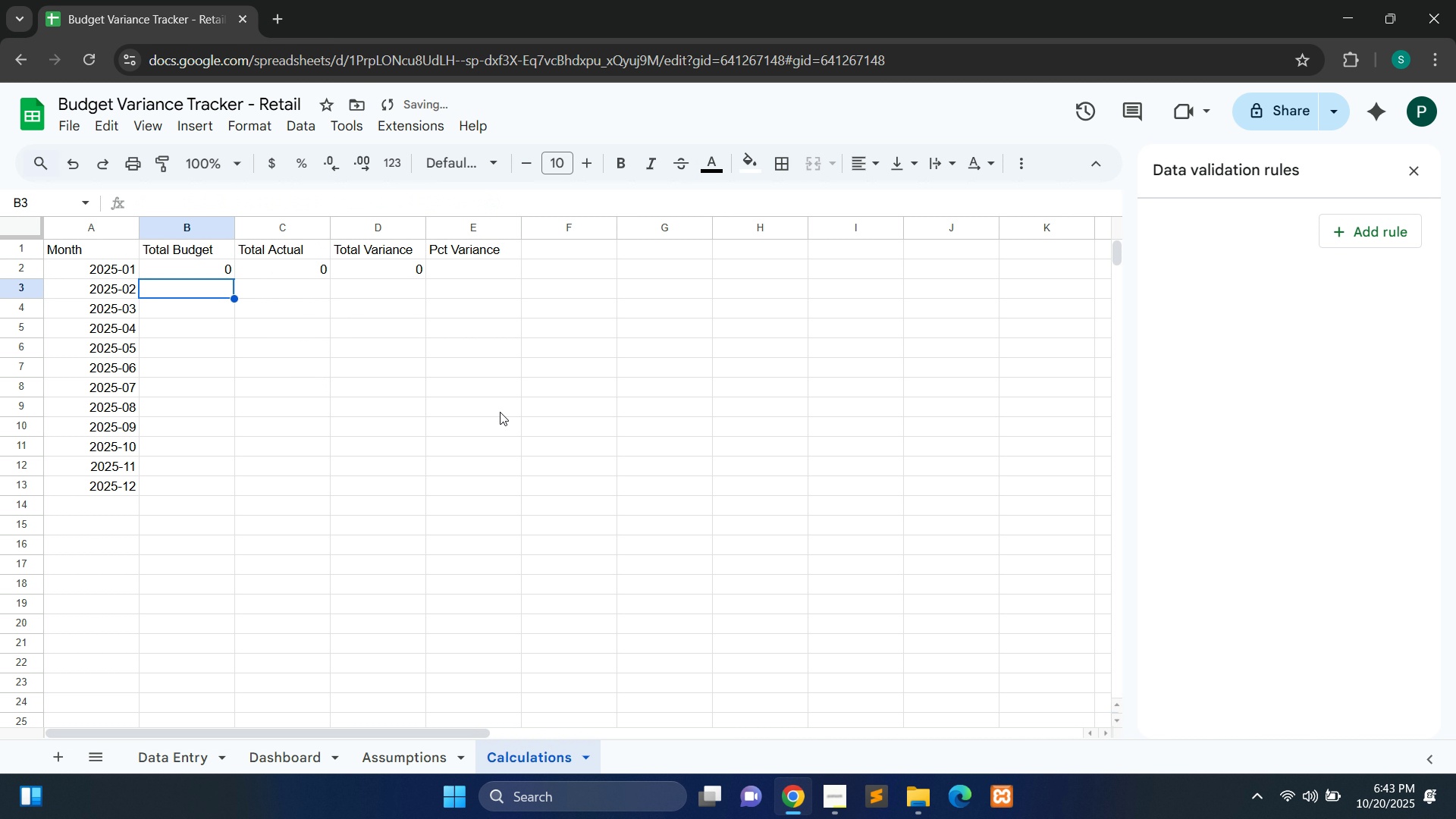 
key(Enter)
 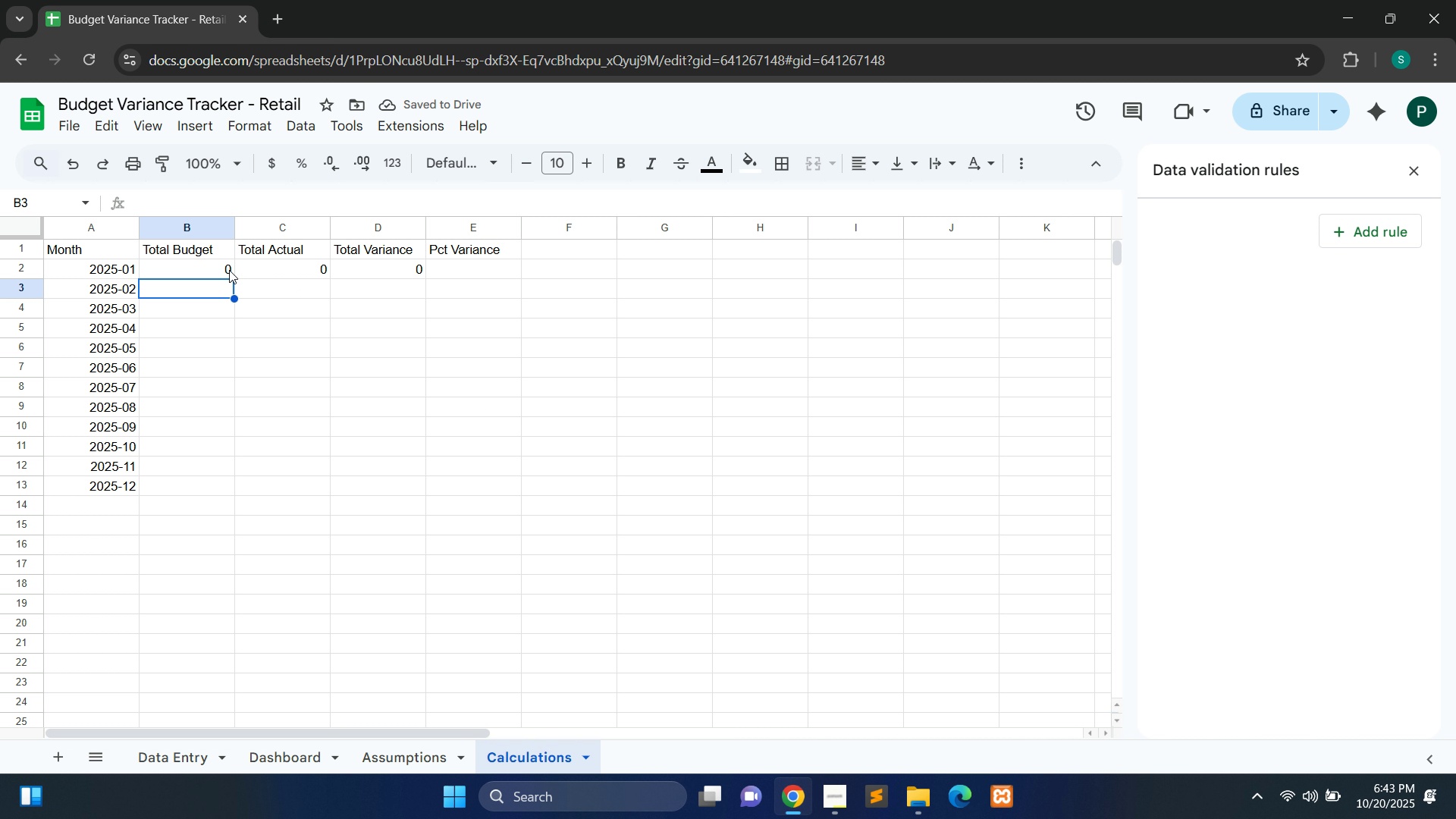 
left_click([209, 275])
 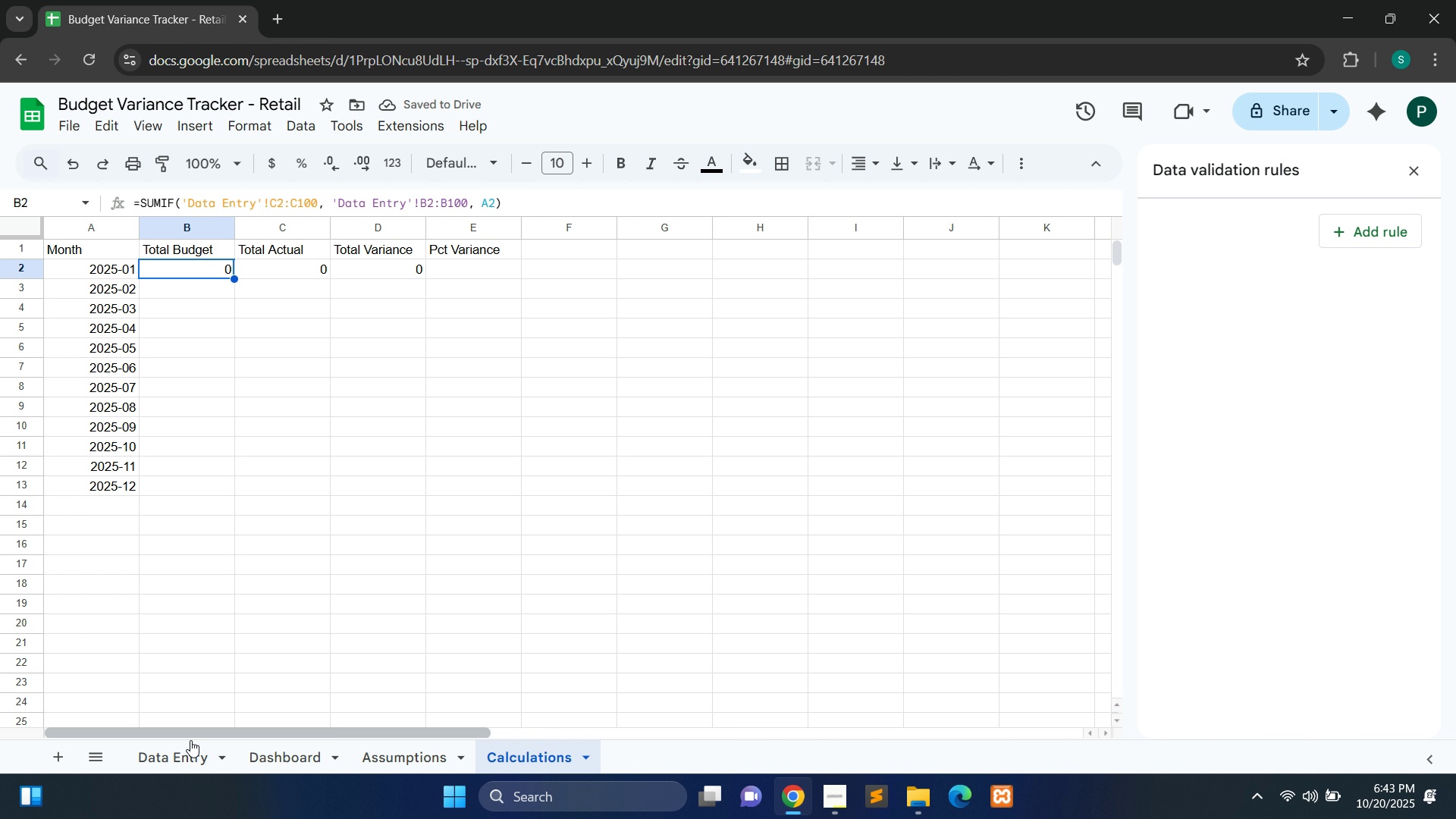 
left_click([181, 752])
 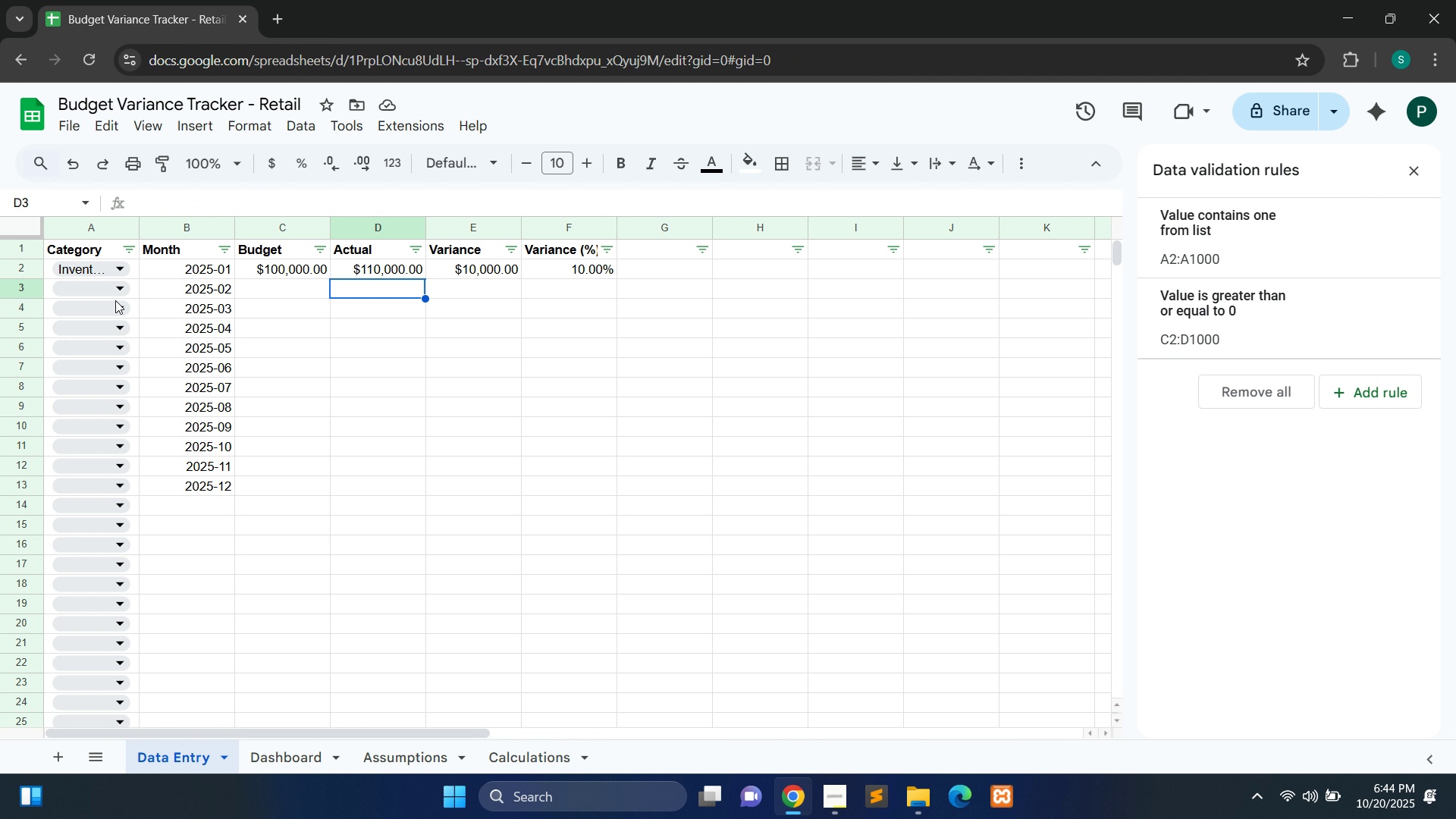 
left_click([109, 291])
 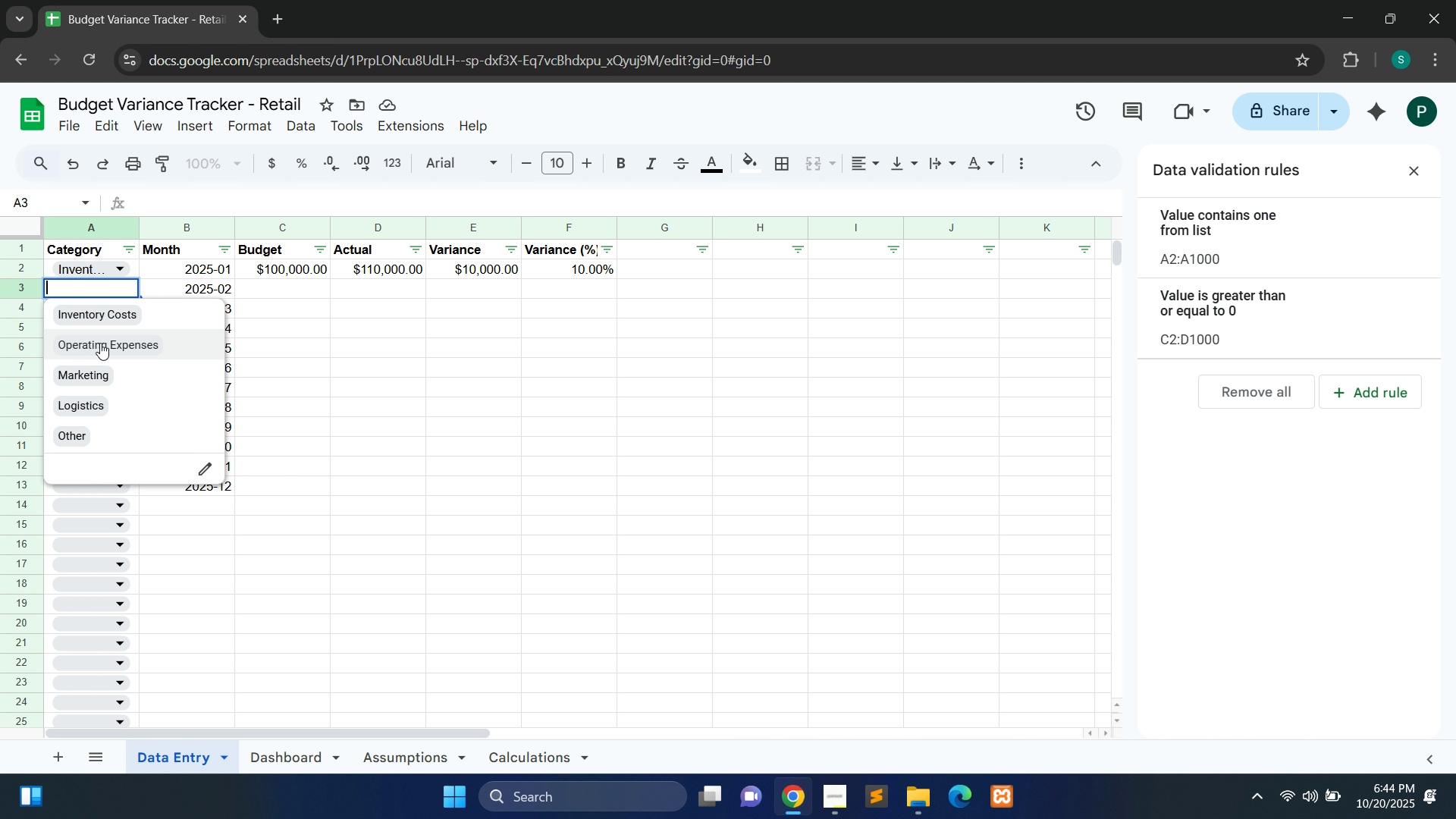 
left_click([105, 343])
 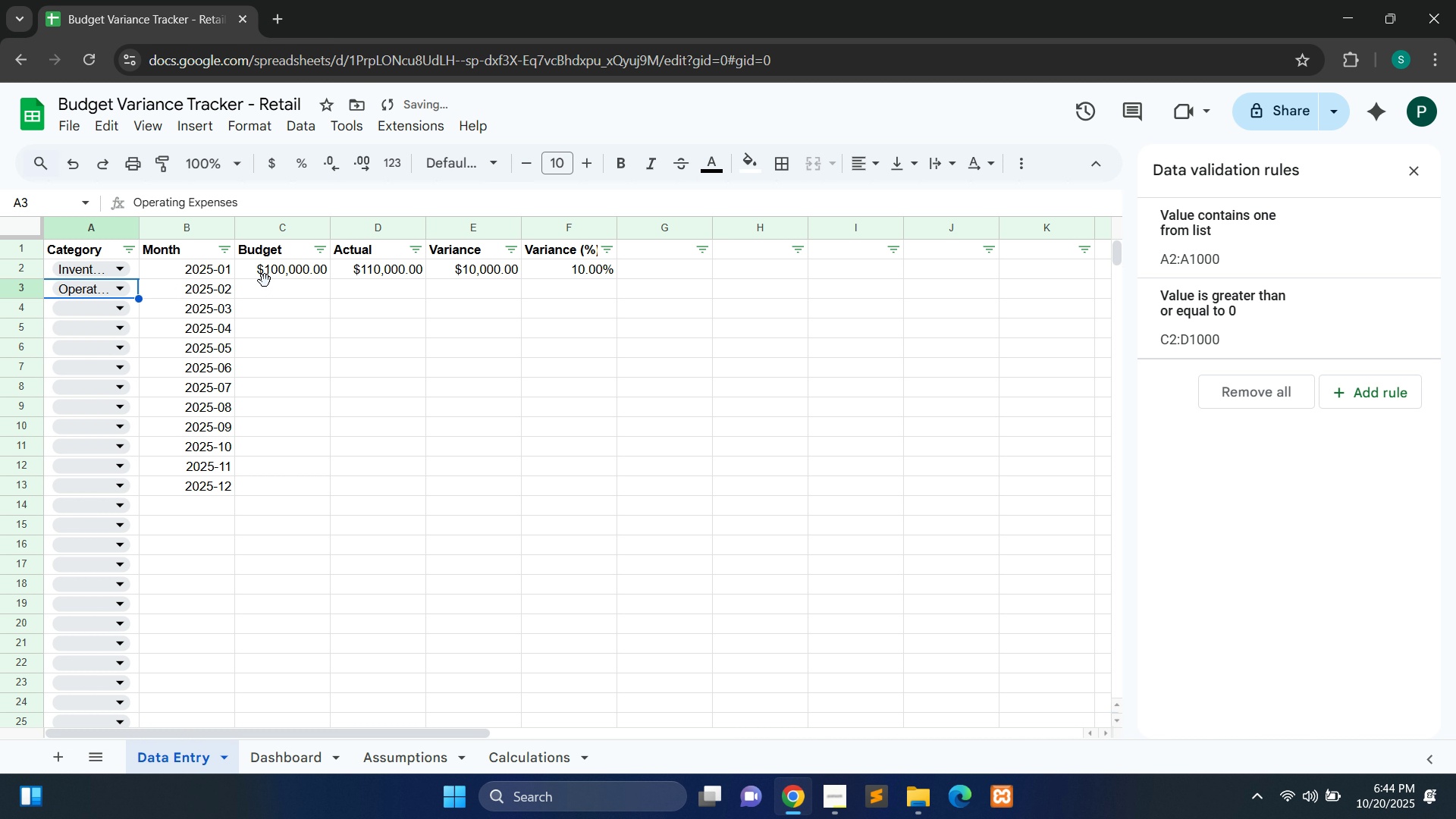 
double_click([265, 281])
 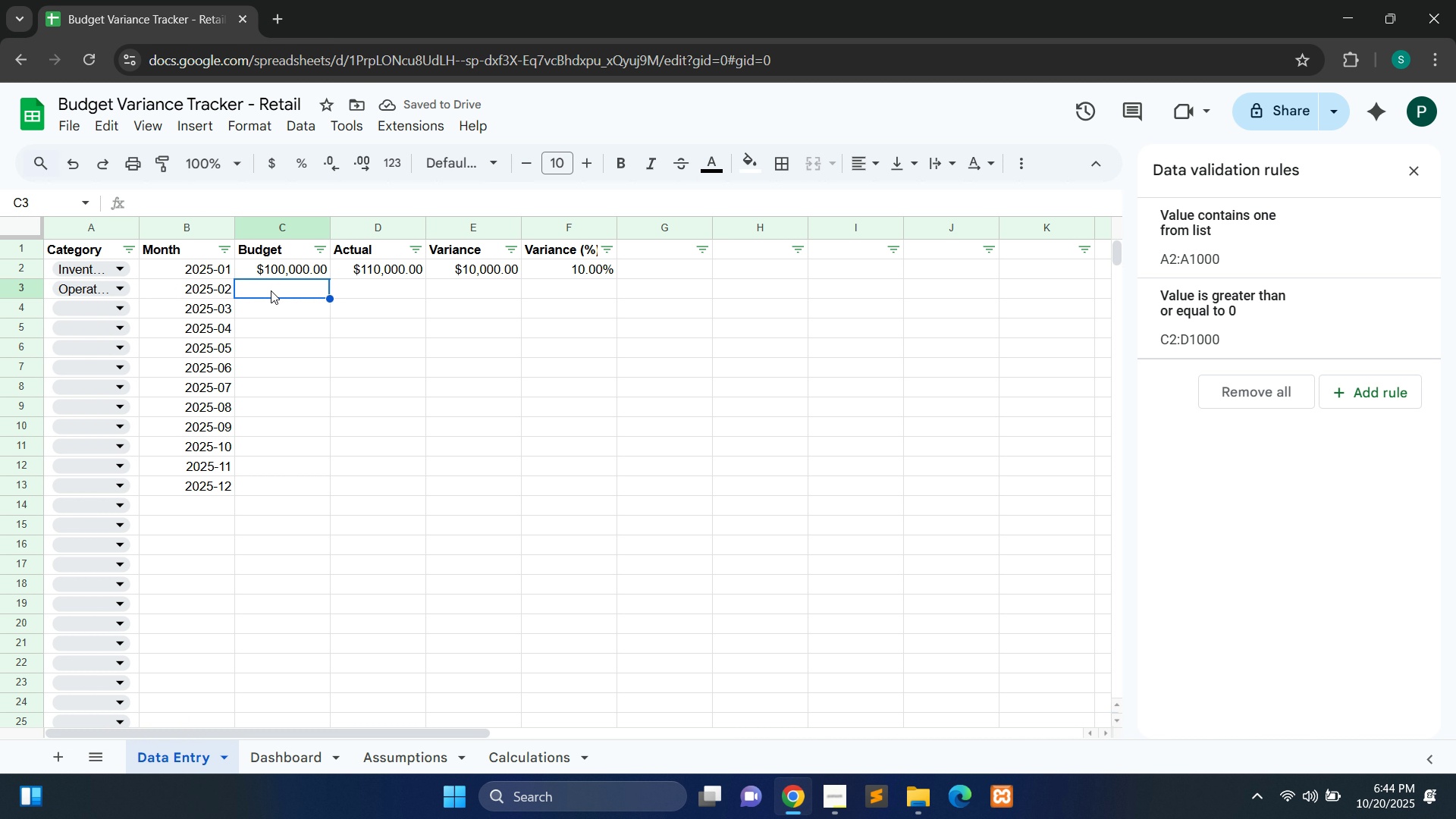 
double_click([271, 290])
 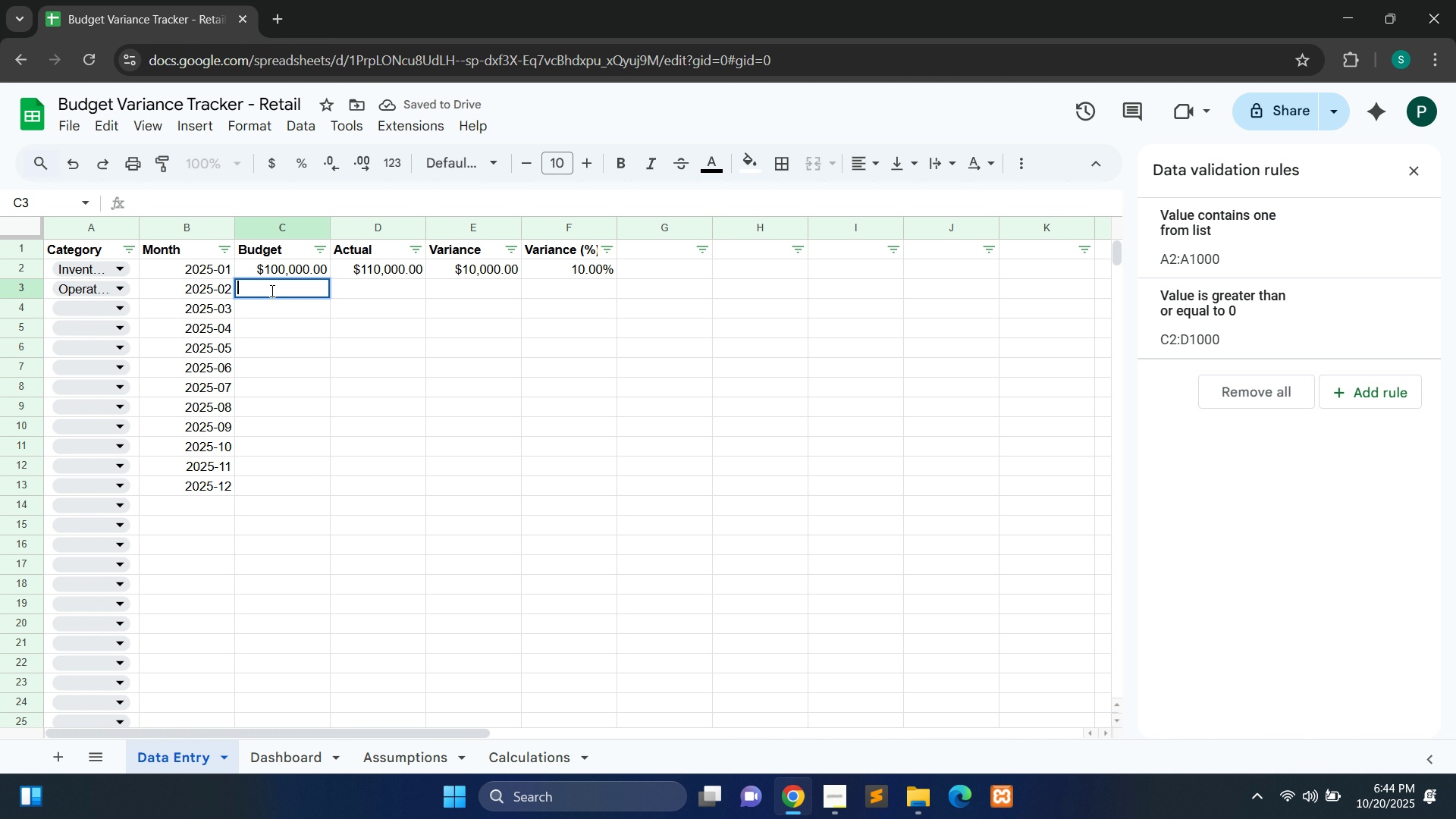 
type(300)
 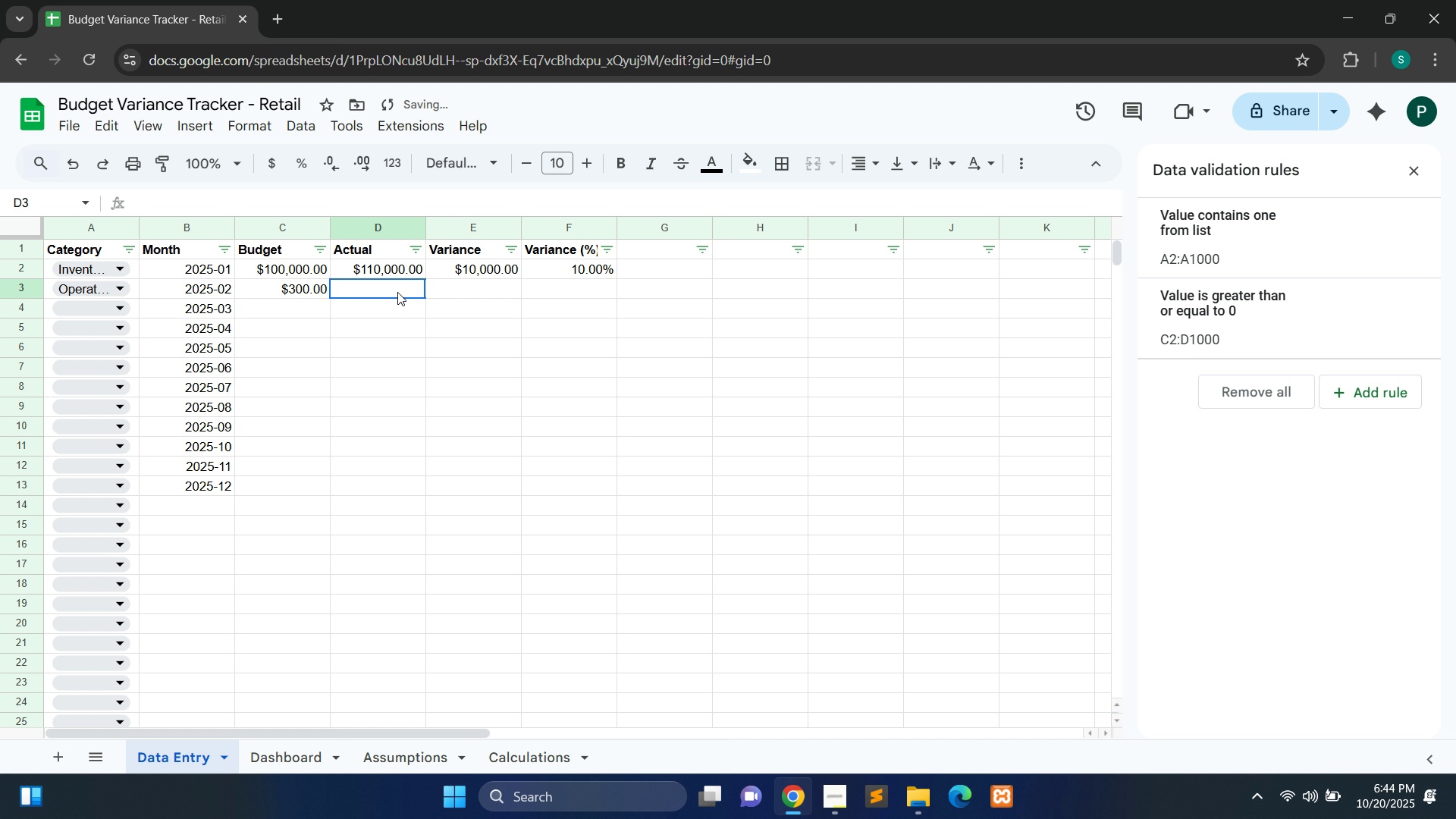 
double_click([397, 292])
 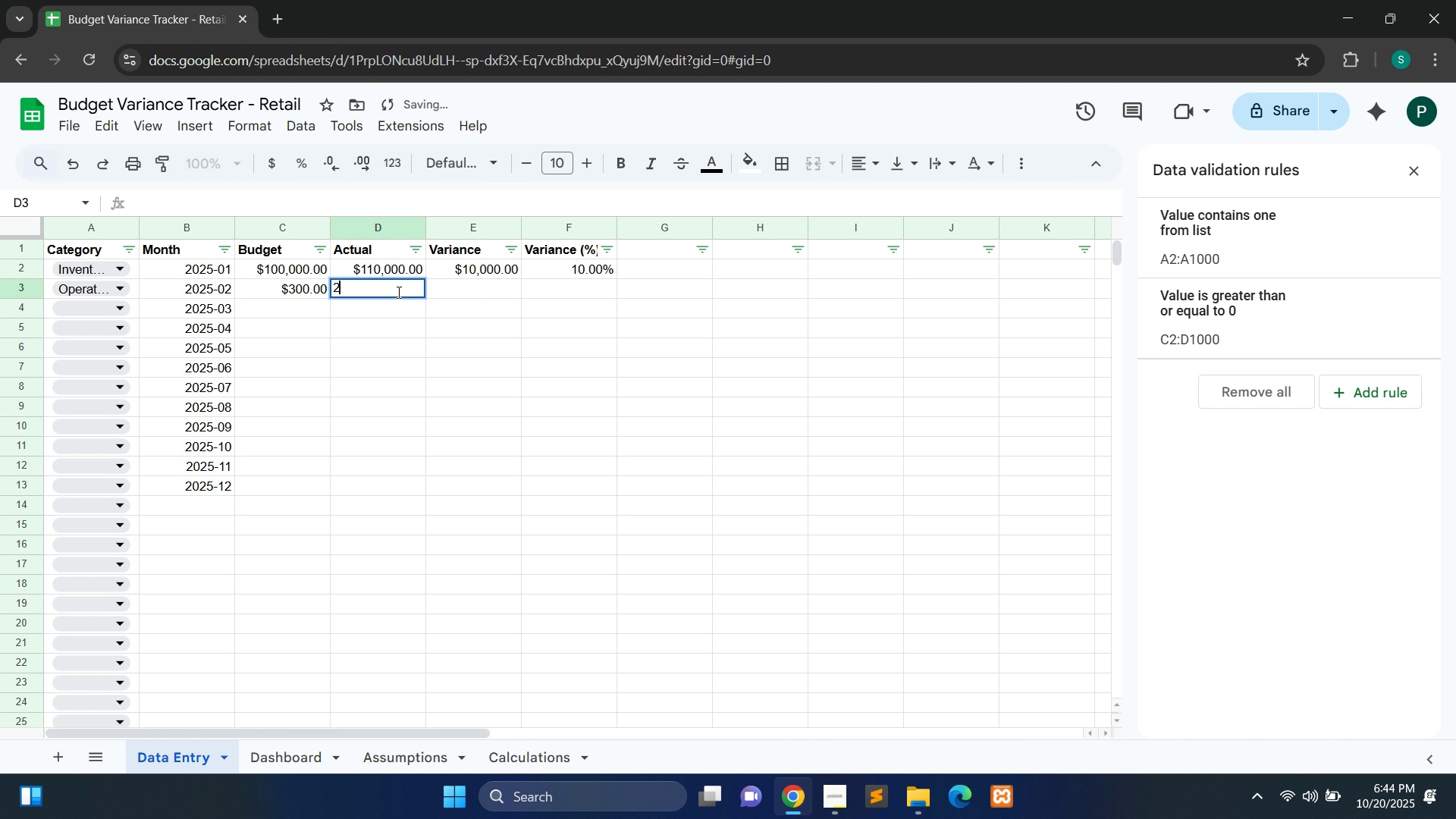 
type(250)
 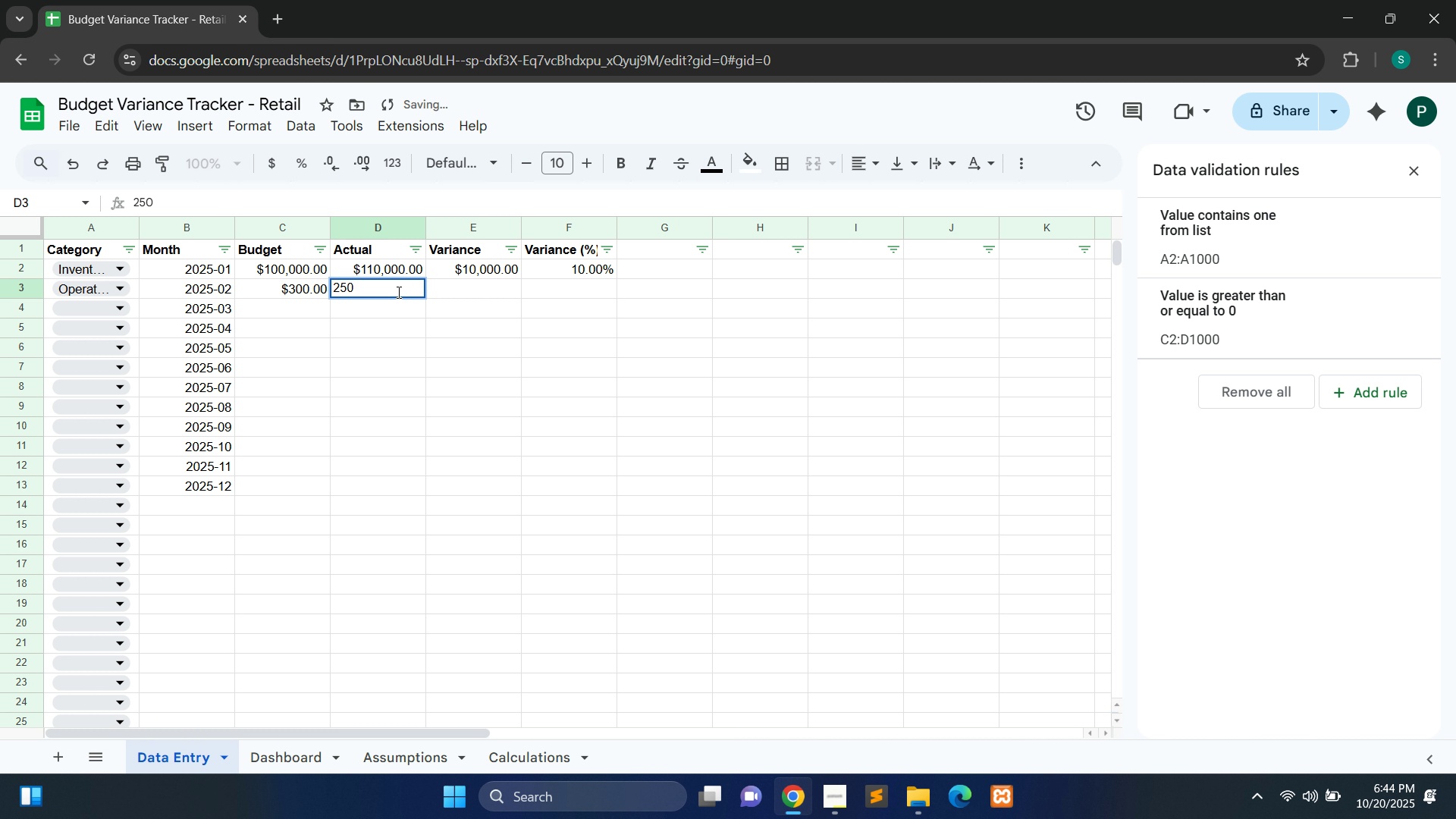 
key(Enter)
 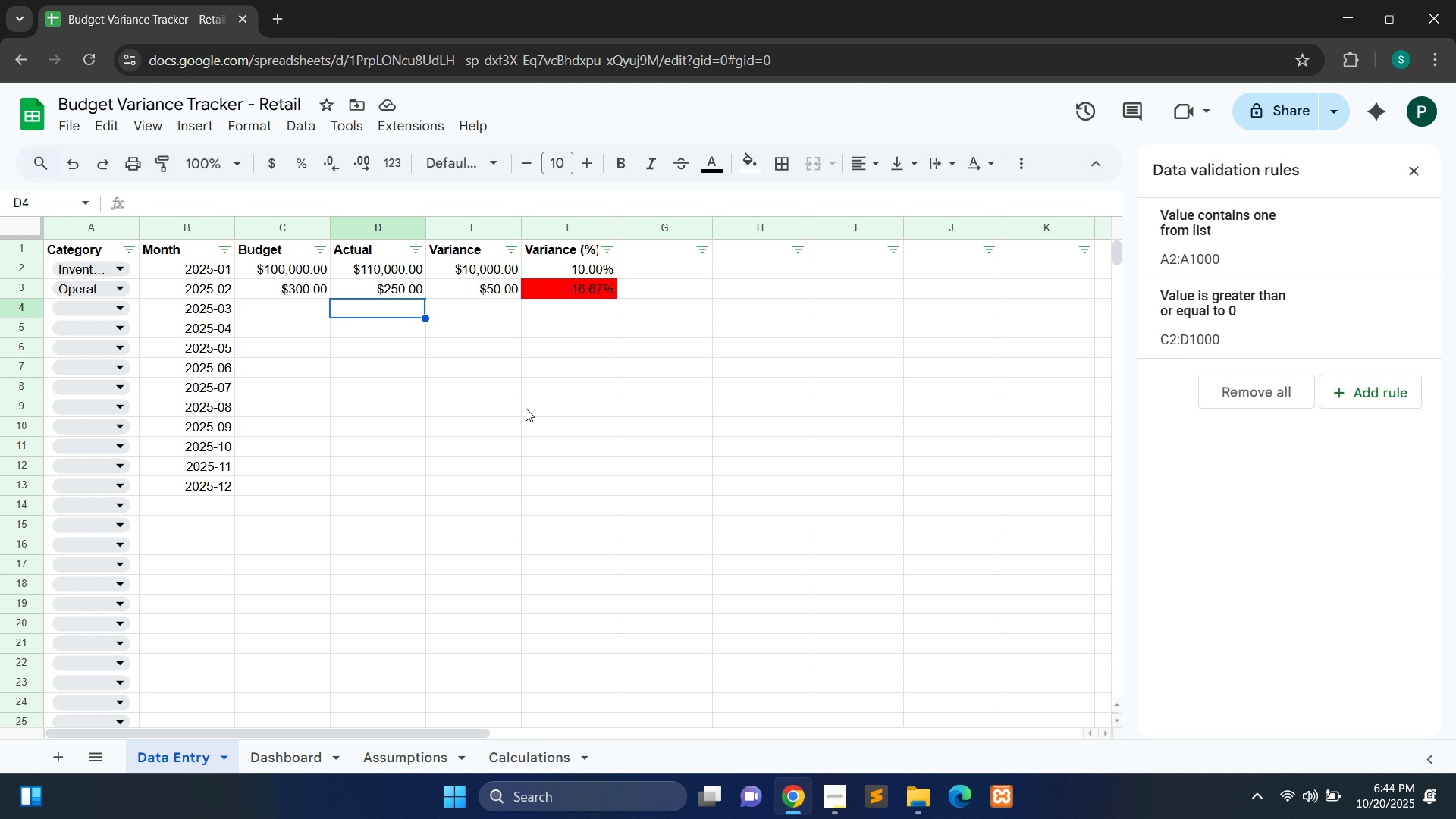 
wait(15.42)
 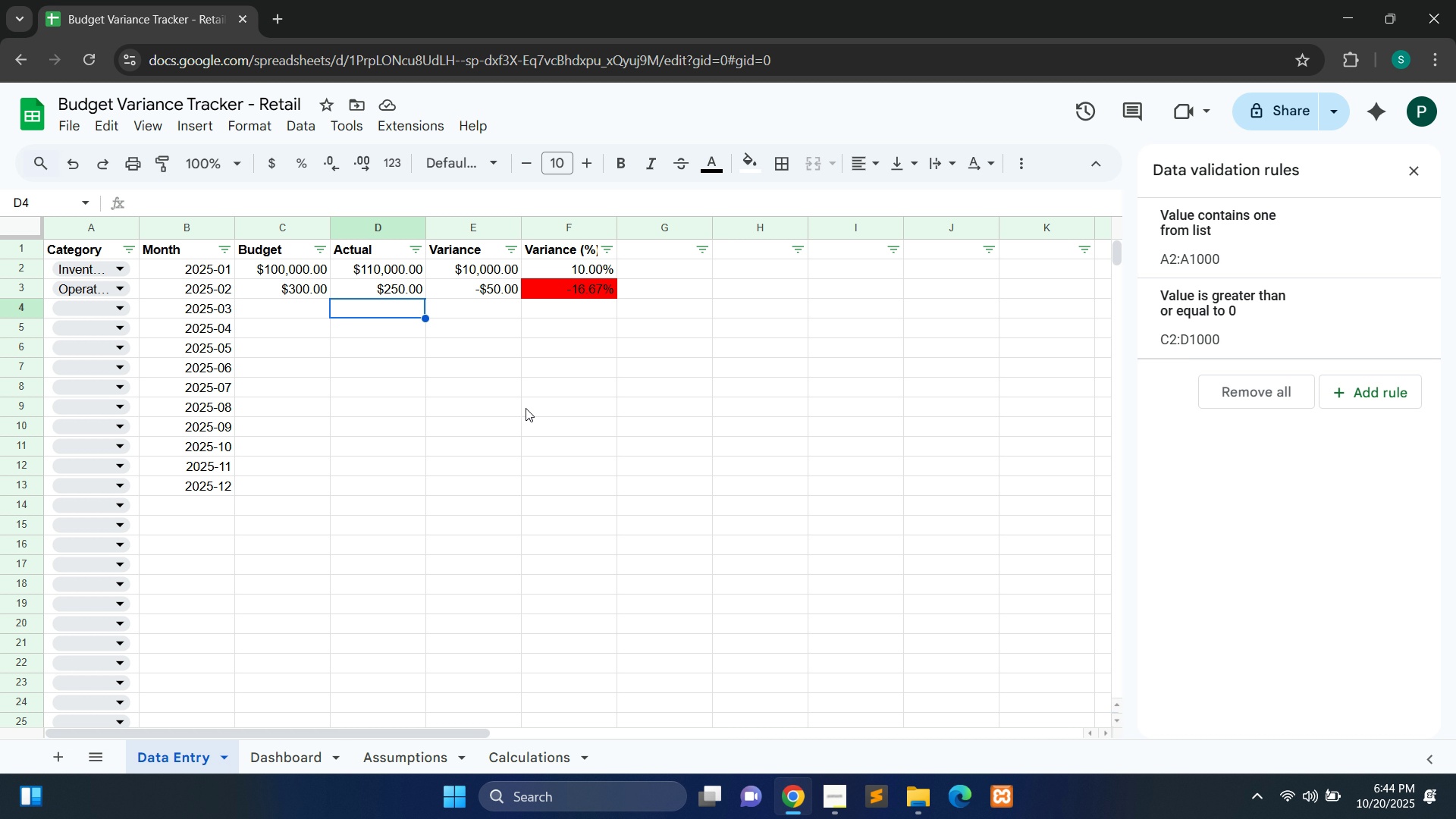 
left_click([506, 753])
 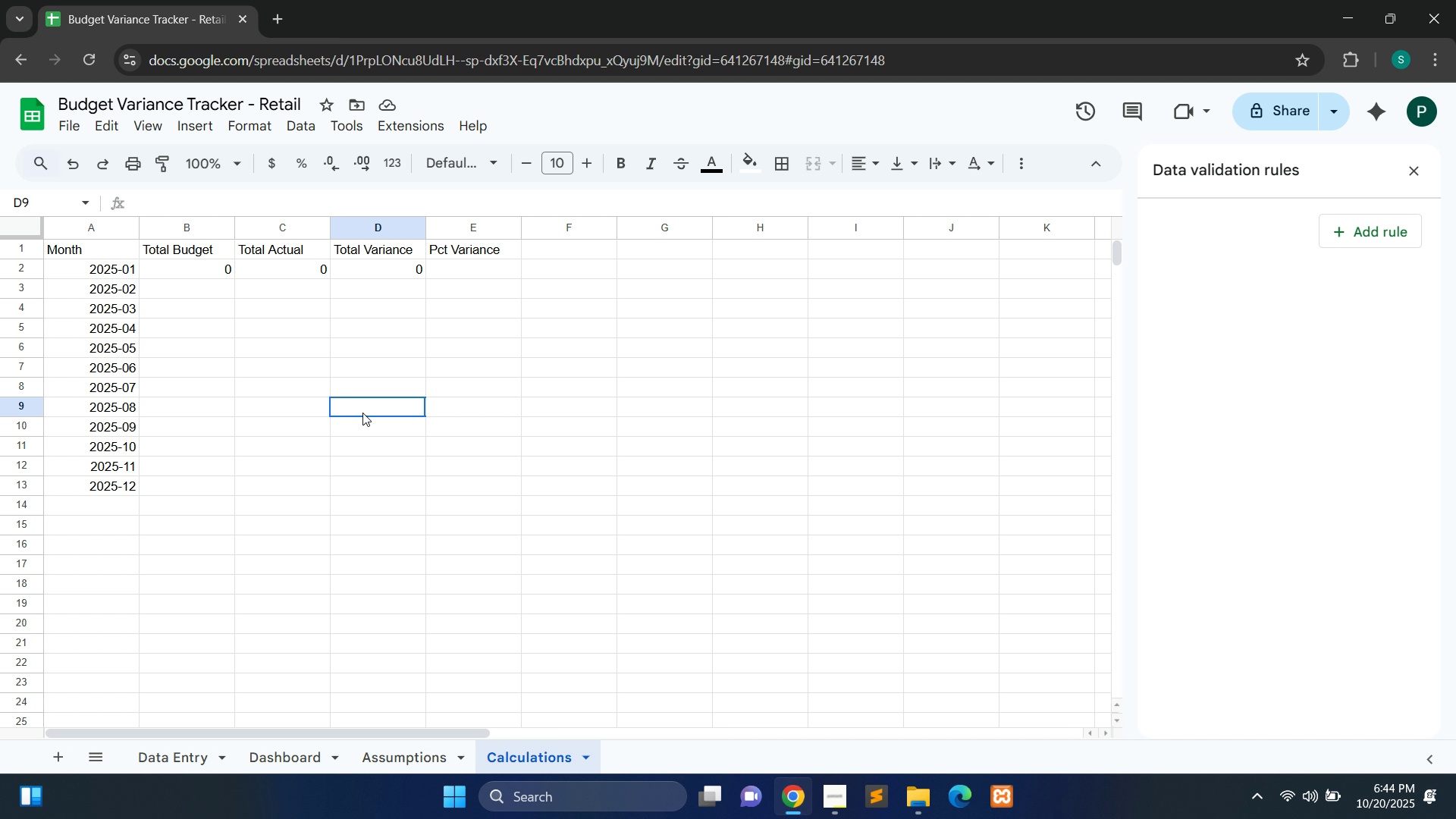 
left_click([362, 413])
 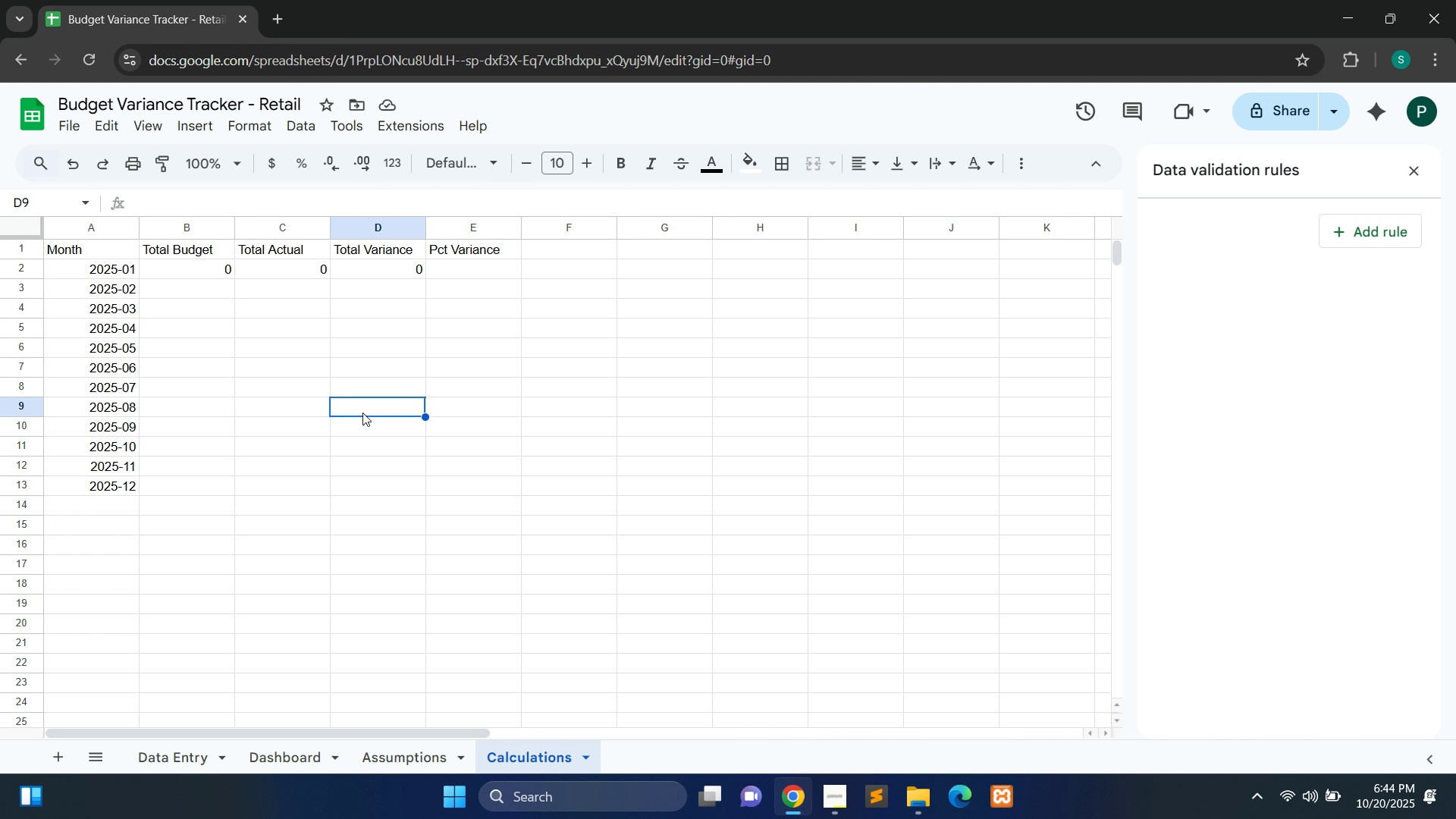 
key(Control+Z)
 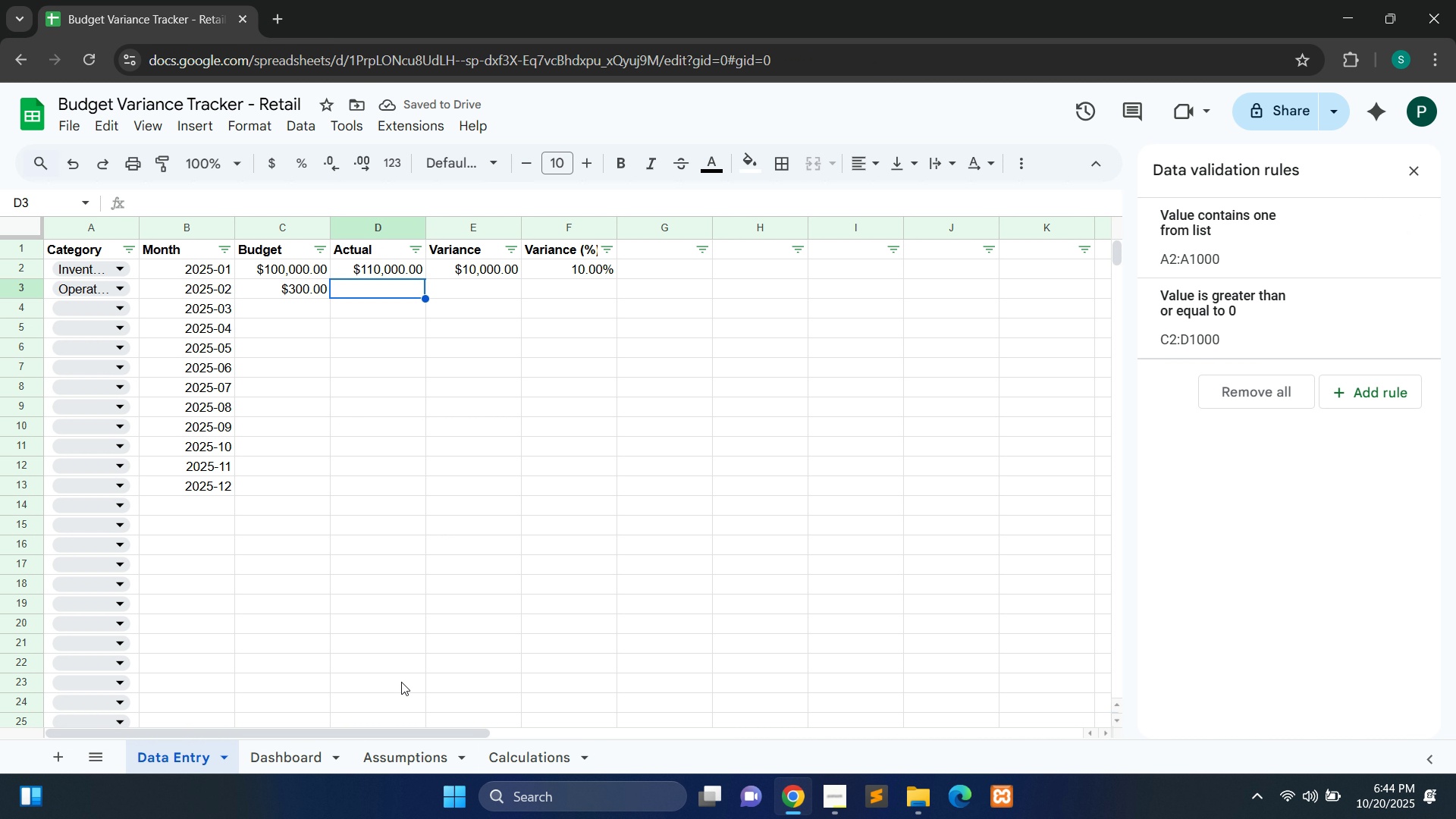 
left_click([514, 768])
 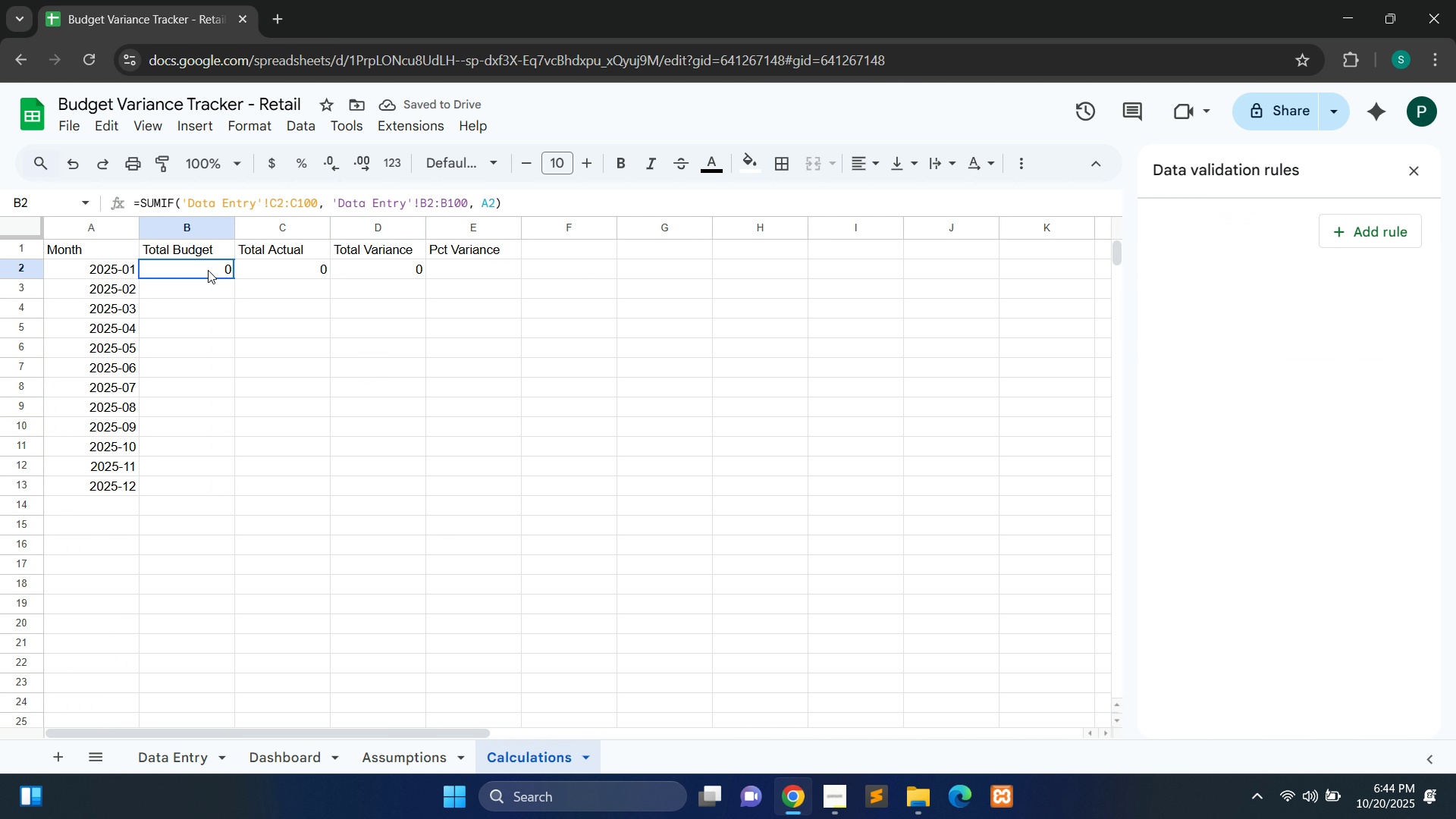 
double_click([208, 270])
 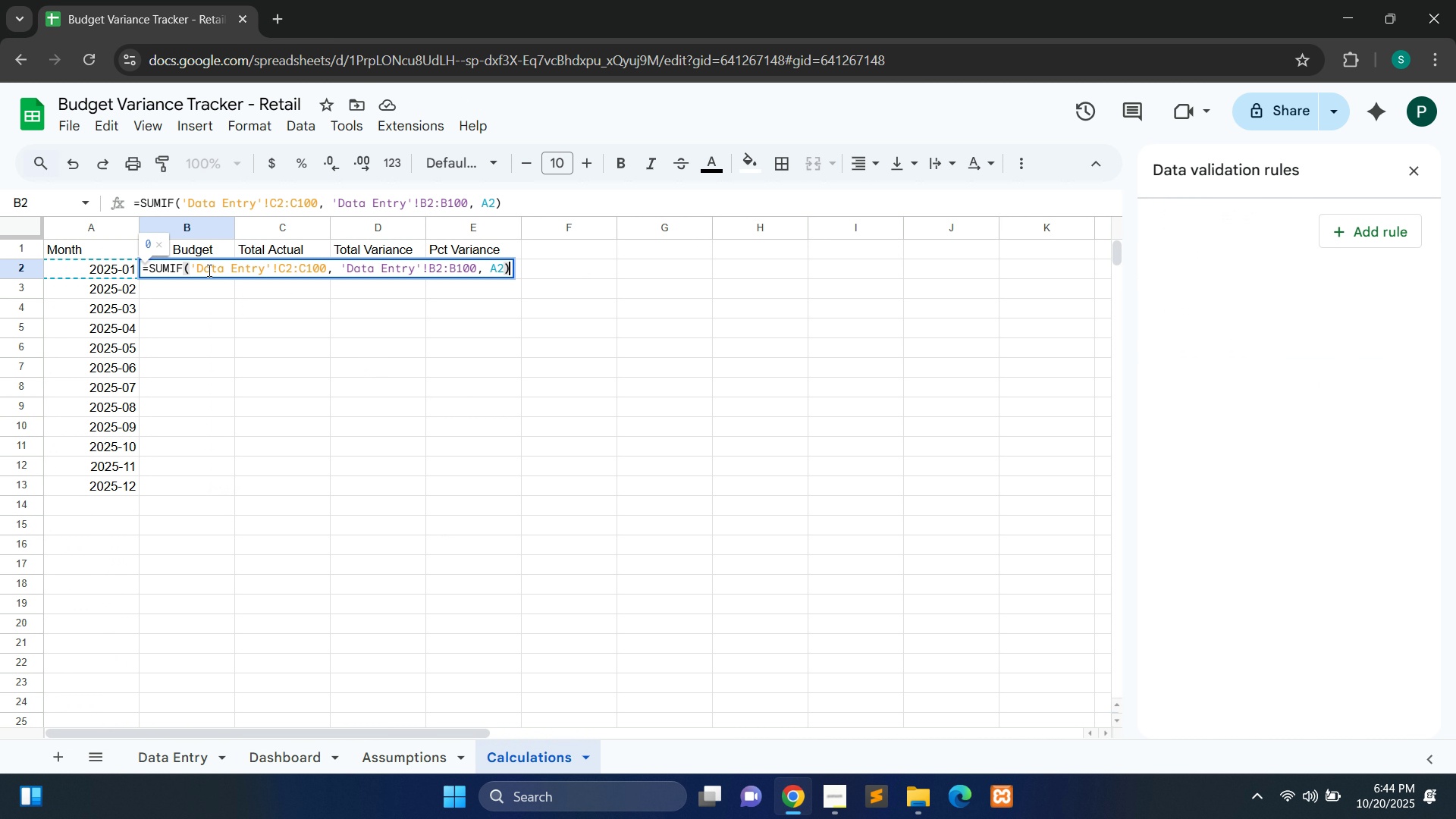 
key(Control+ControlLeft)
 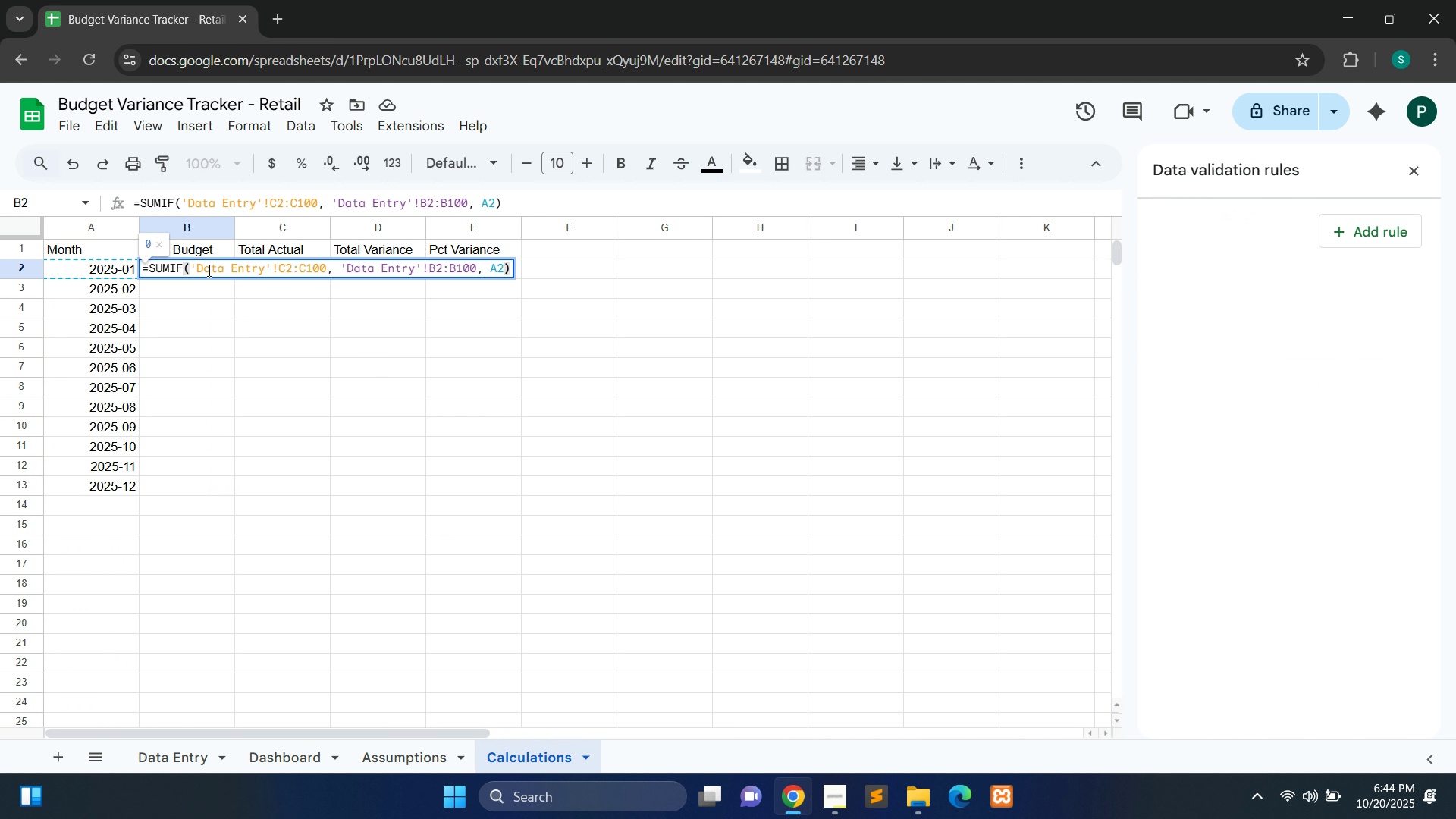 
key(Control+Z)
 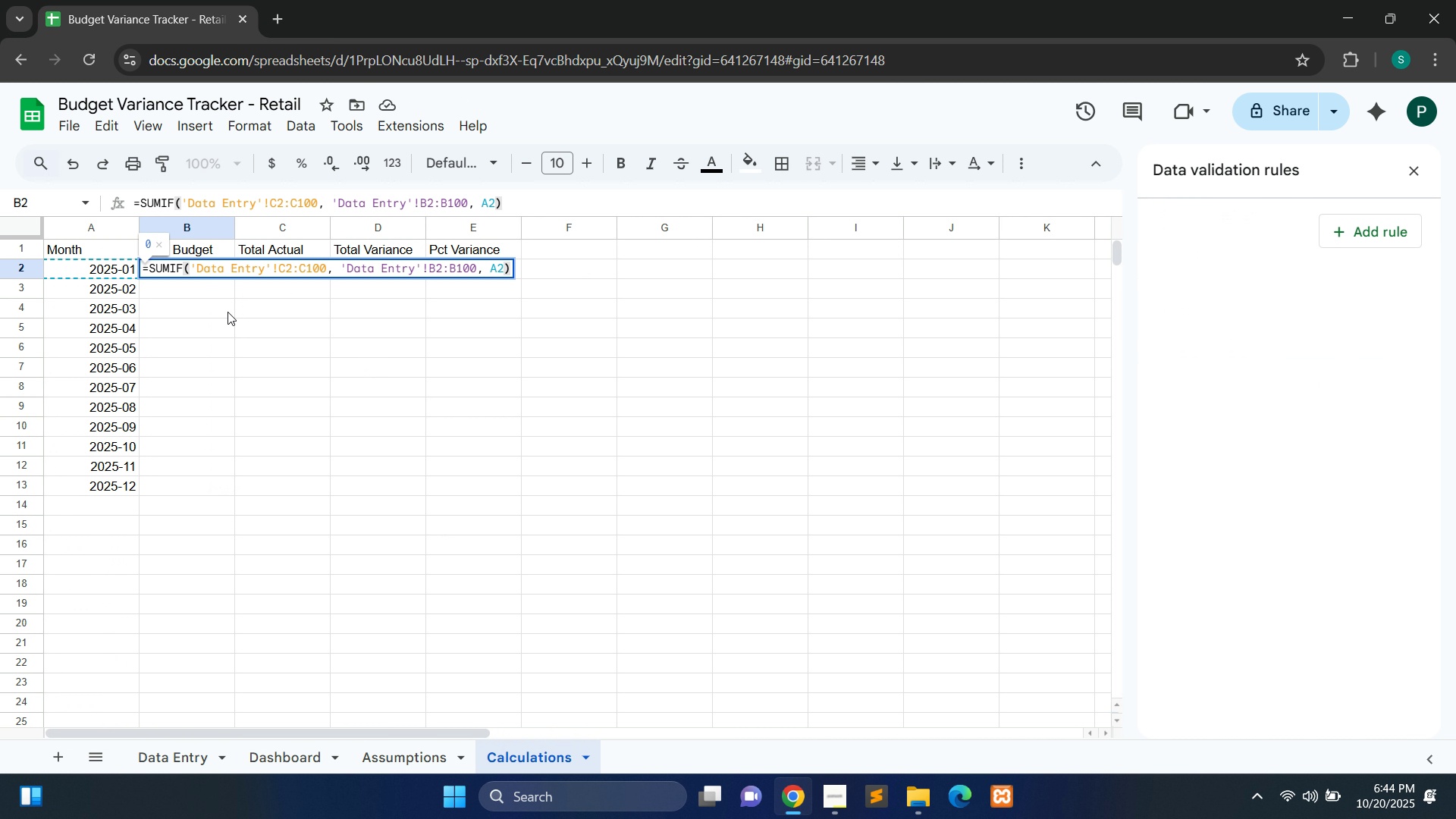 
left_click([228, 312])
 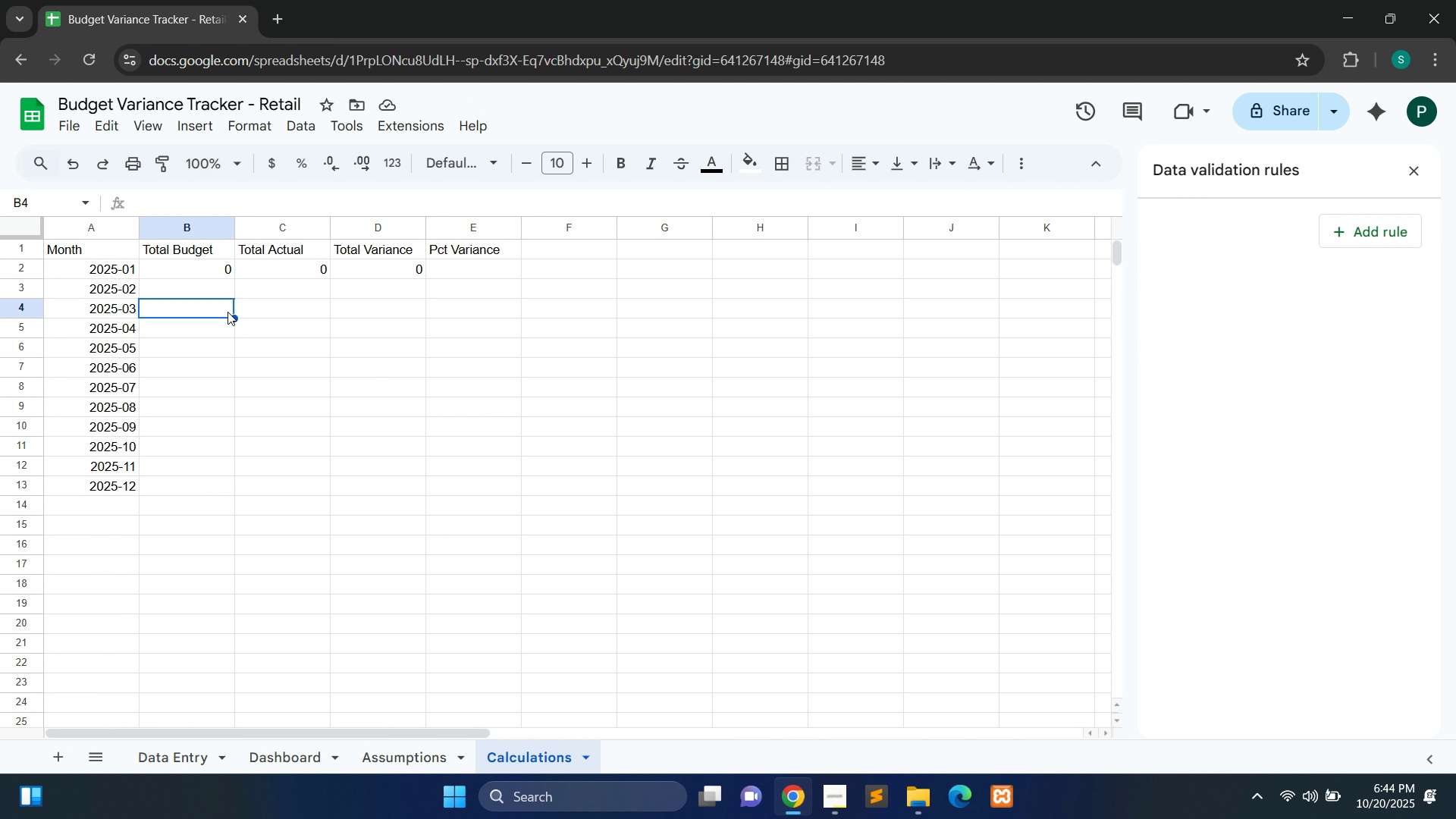 
key(Control+Z)
 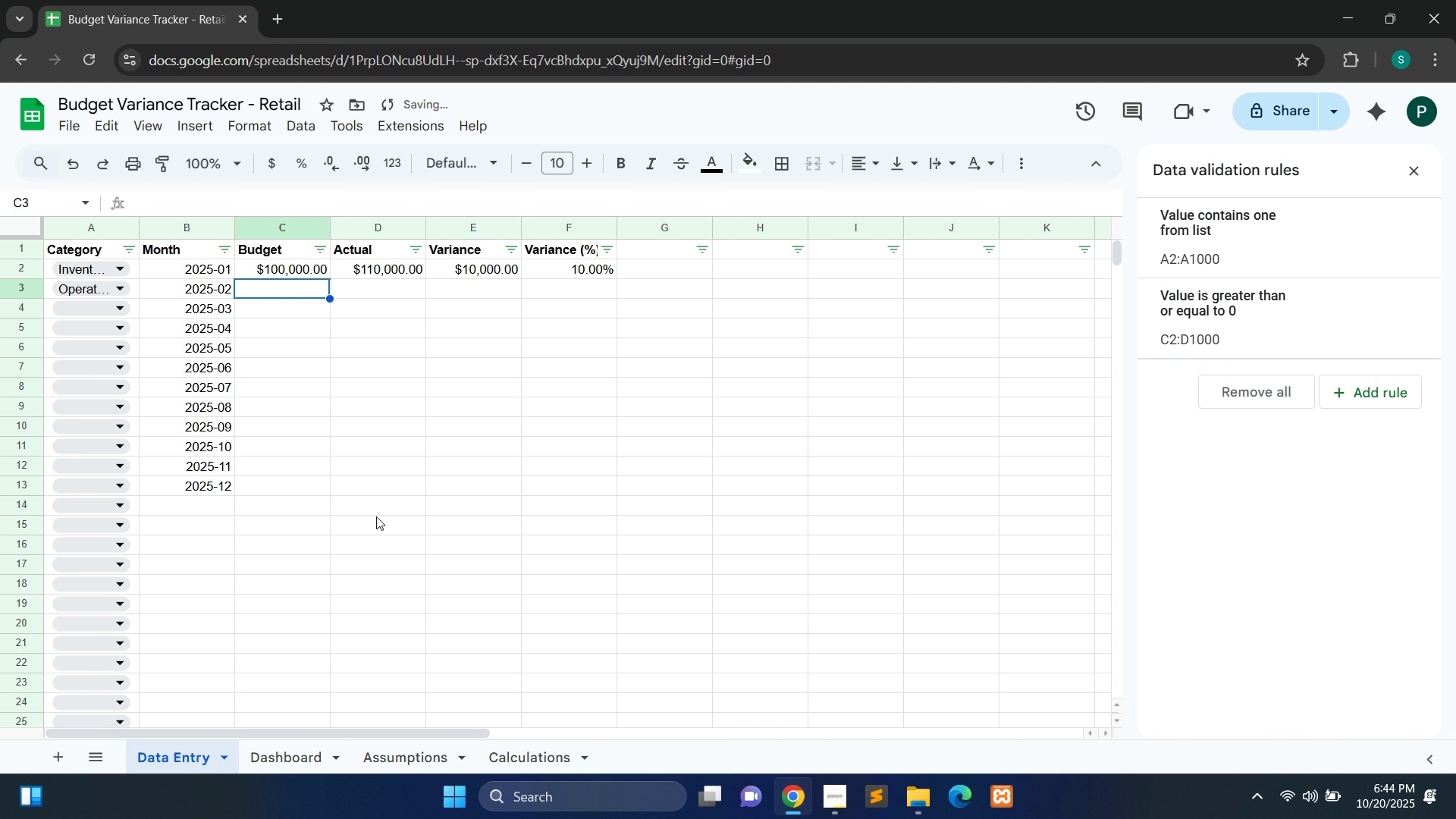 
key(Control+Z)
 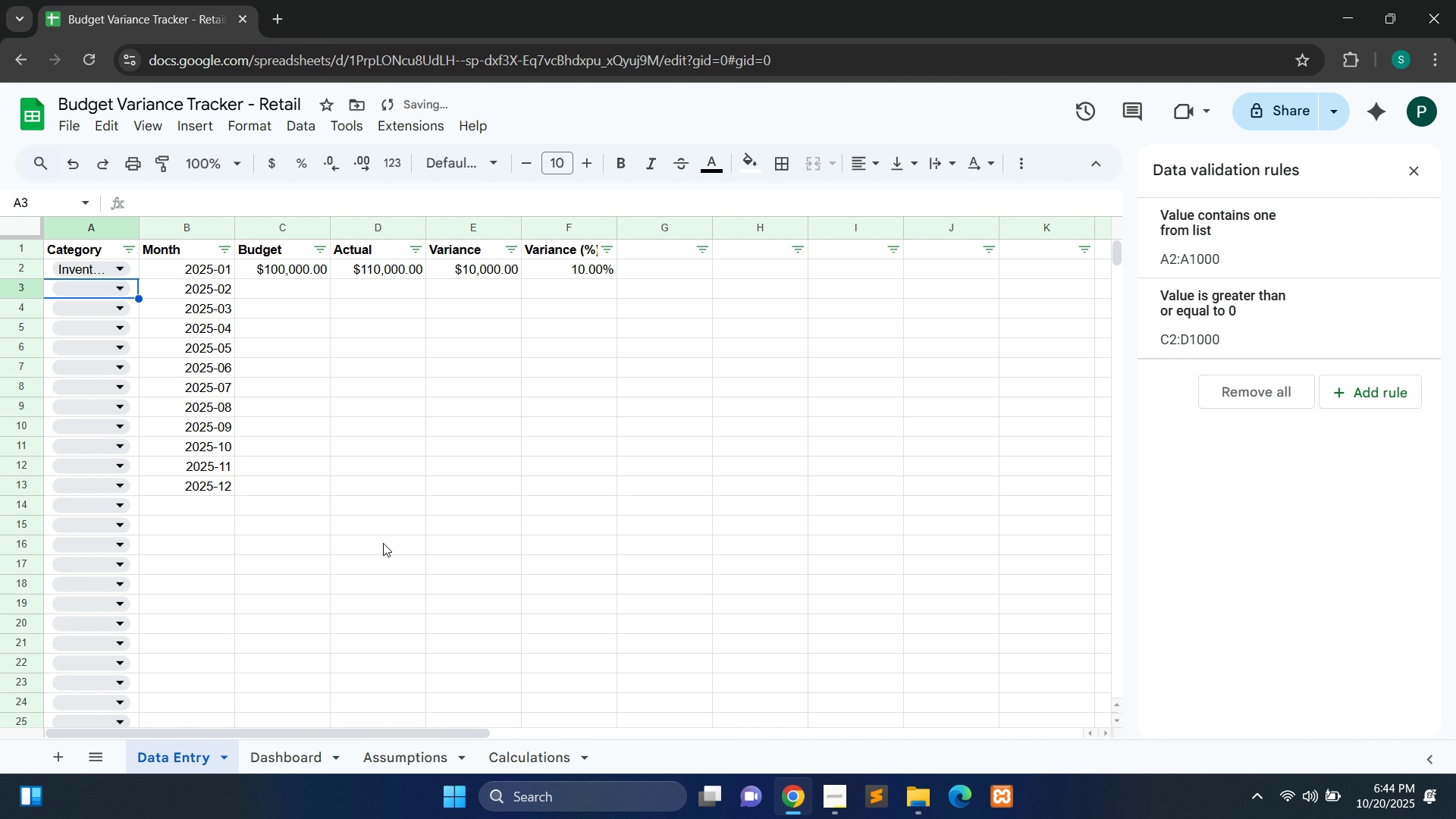 
key(Control+Z)
 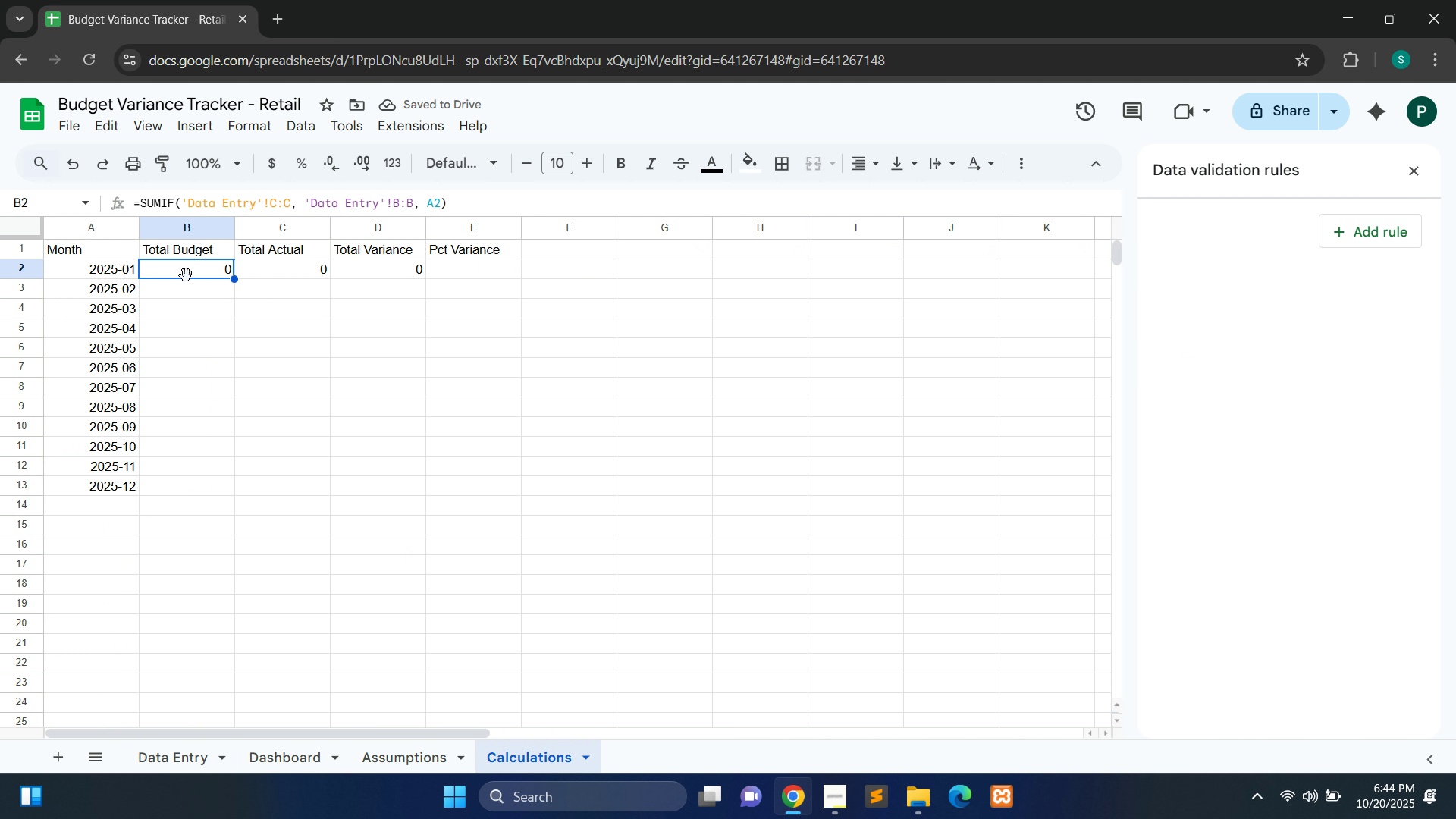 
left_click([397, 372])
 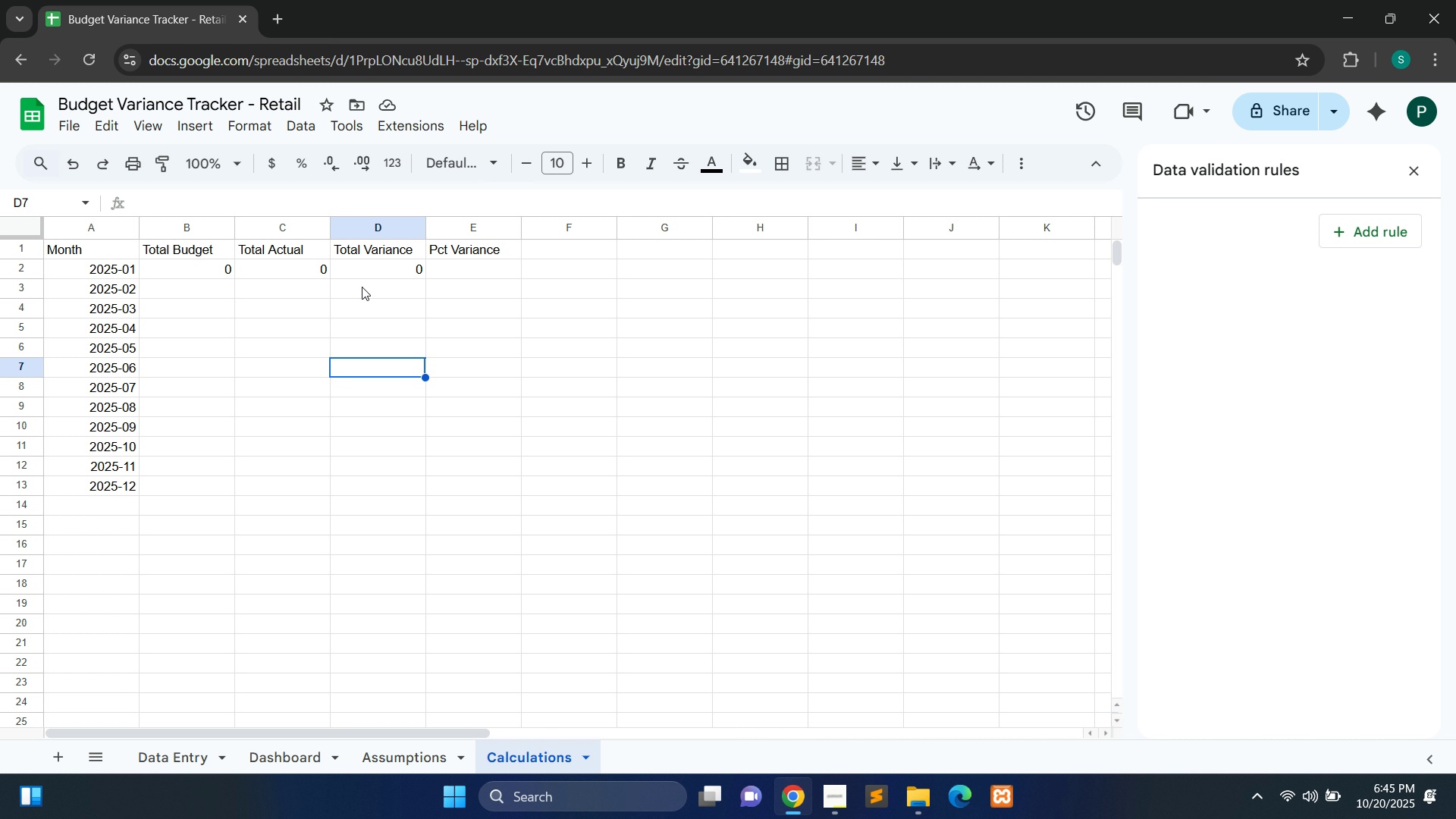 
wait(12.6)
 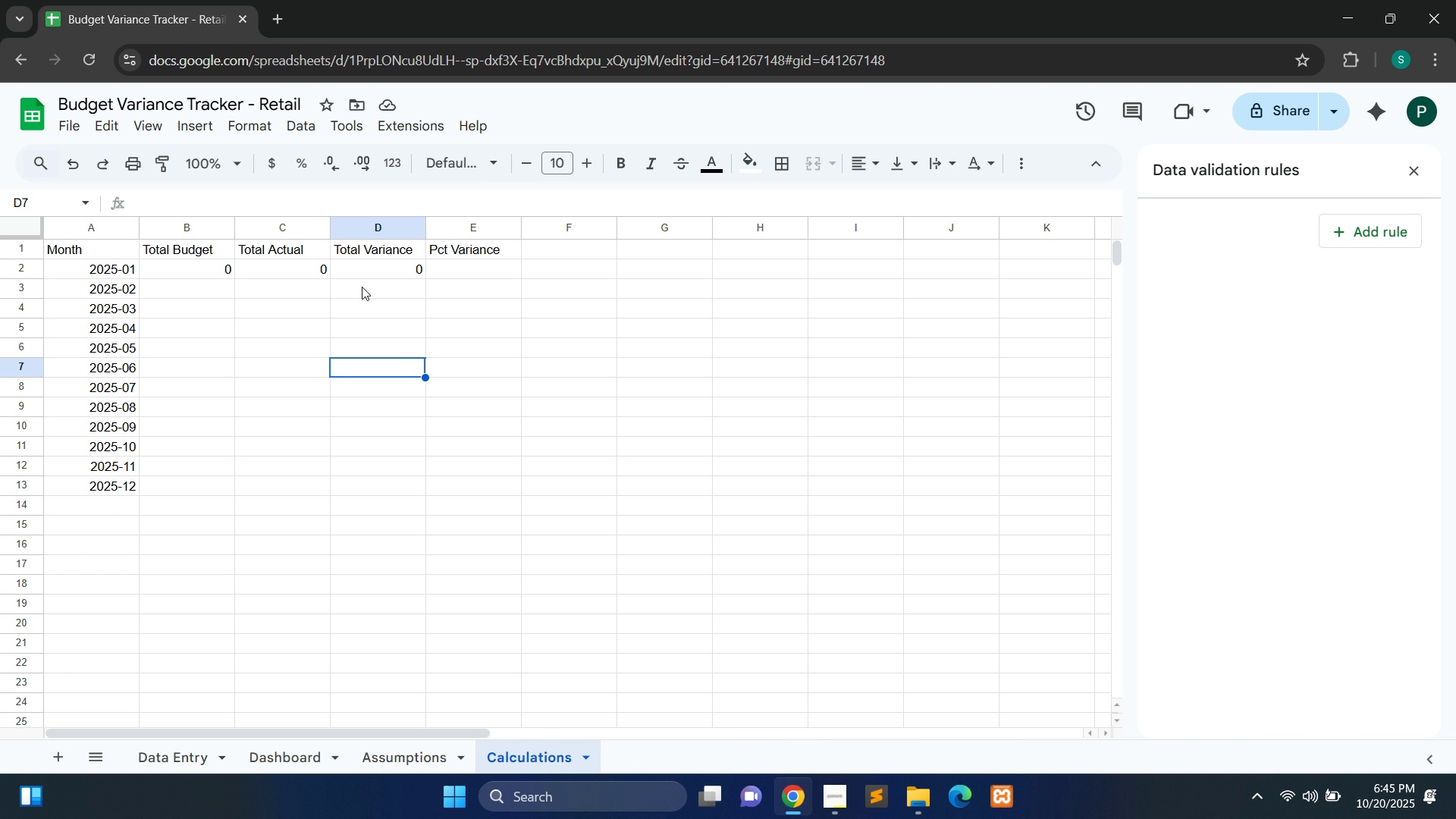 
left_click([839, 793])